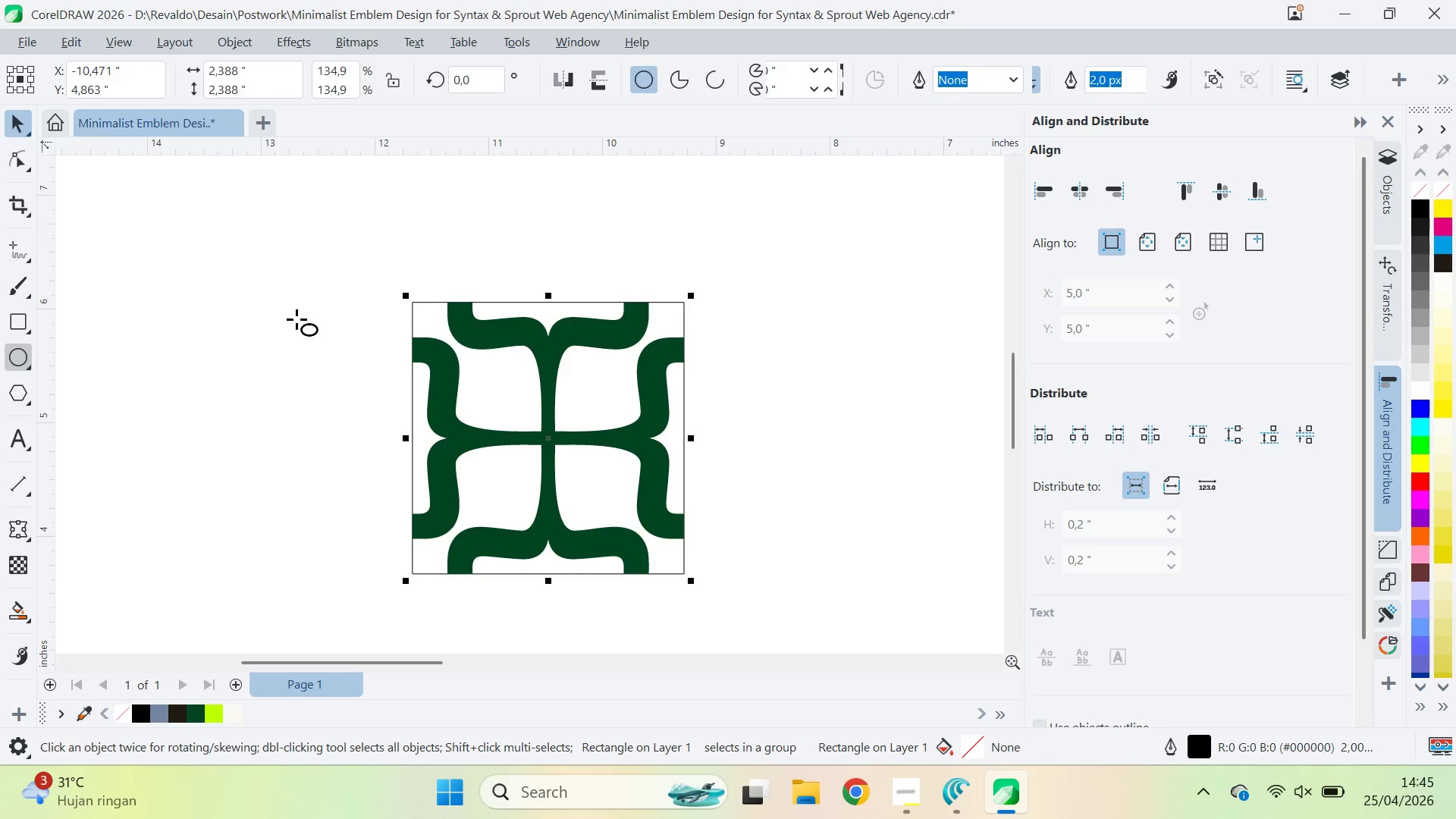 
hold_key(key=ControlLeft, duration=0.45)
 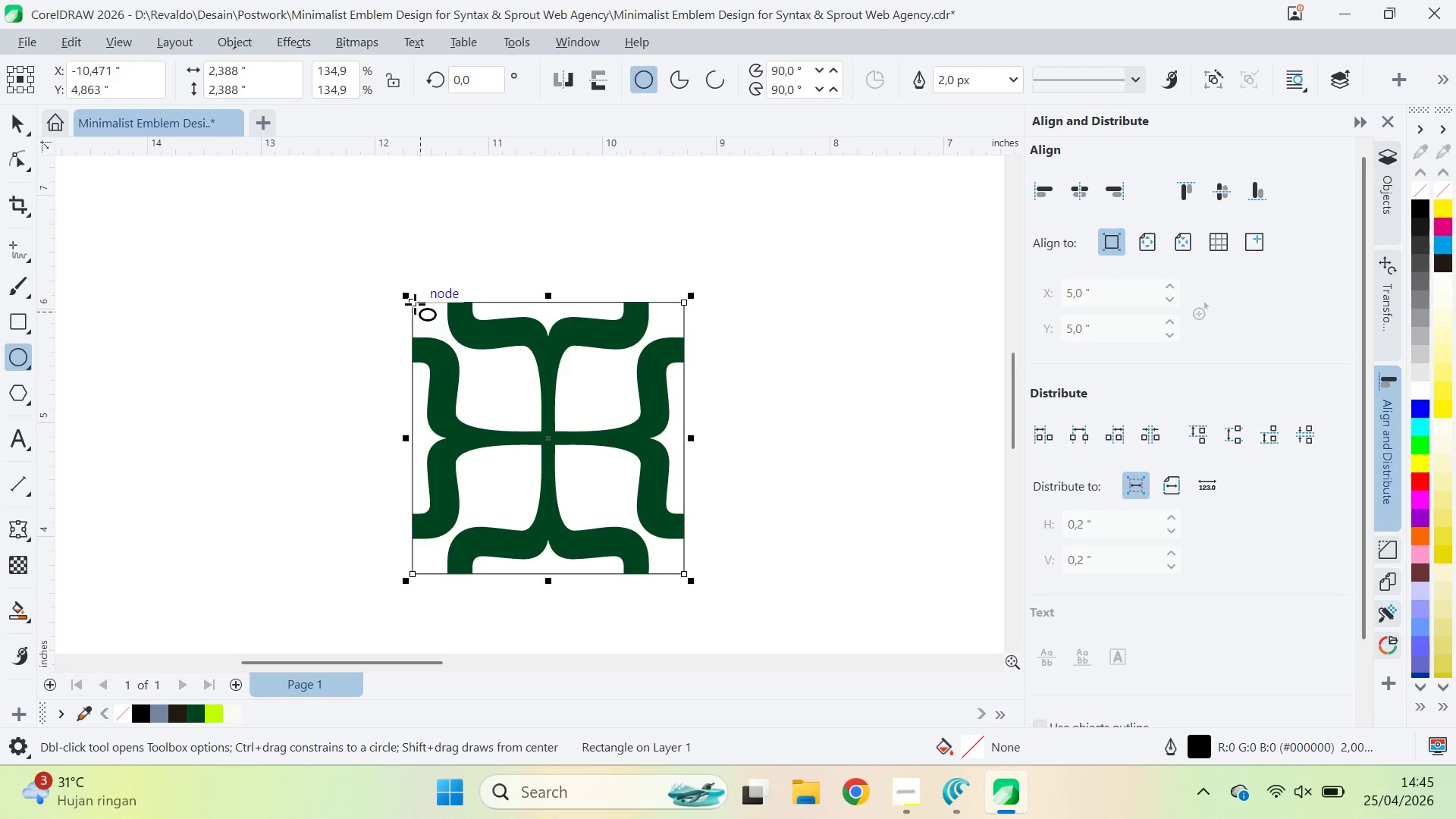 
hold_key(key=ControlLeft, duration=2.25)
left_click_drag(start_coordinate=[411, 303], to_coordinate=[484, 366])
 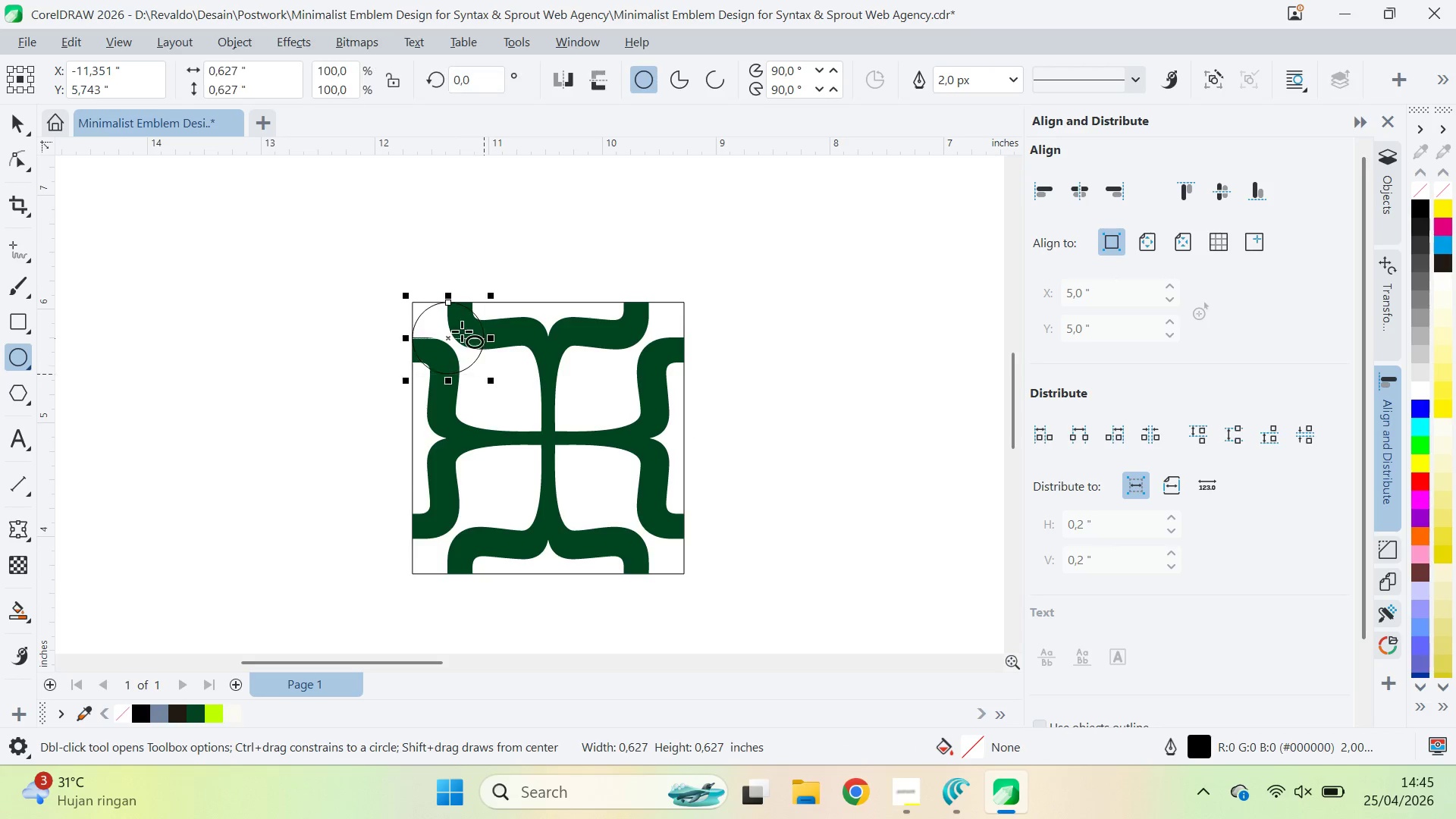 
key(V)
 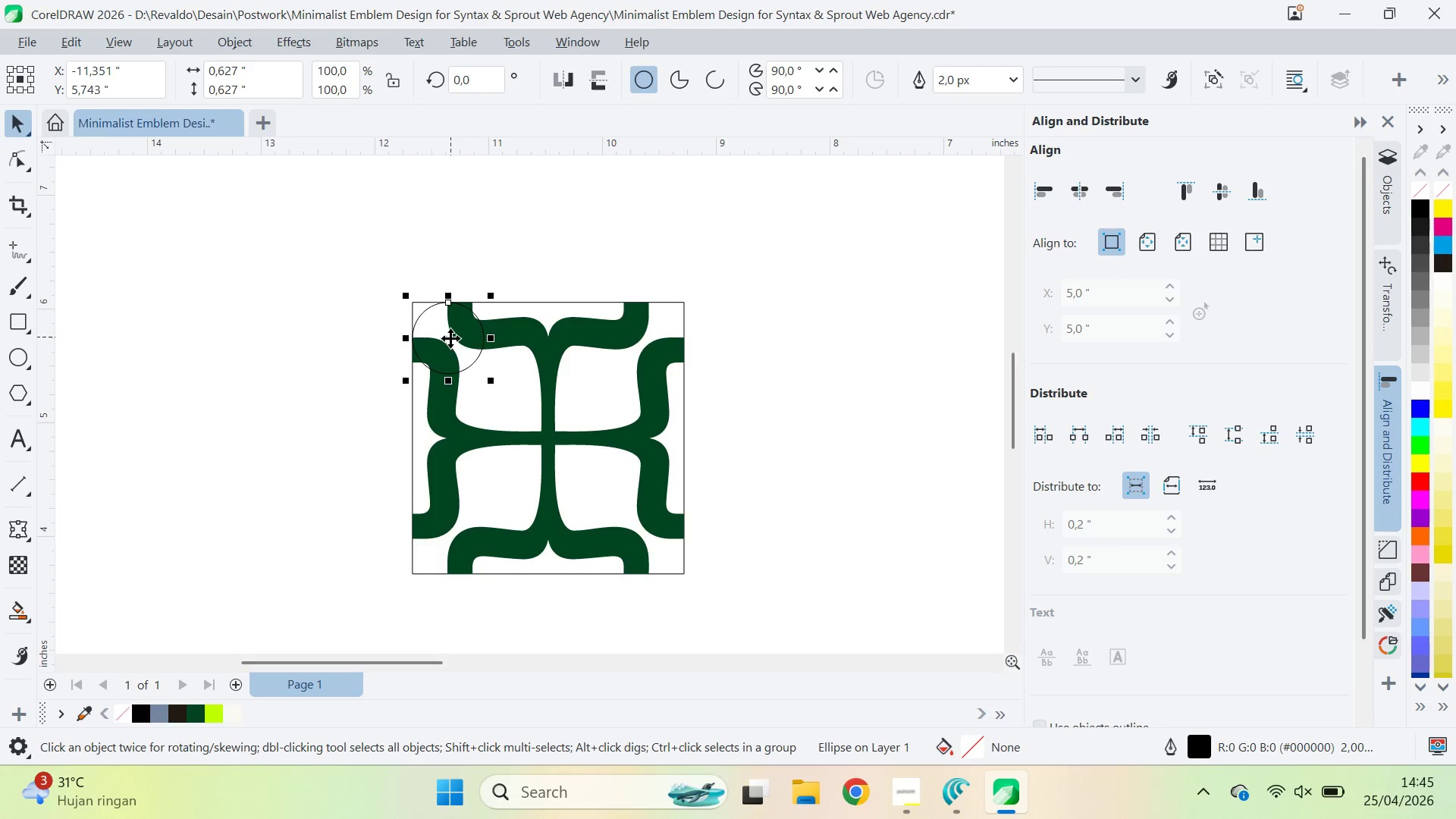 
left_click_drag(start_coordinate=[452, 340], to_coordinate=[411, 300])
 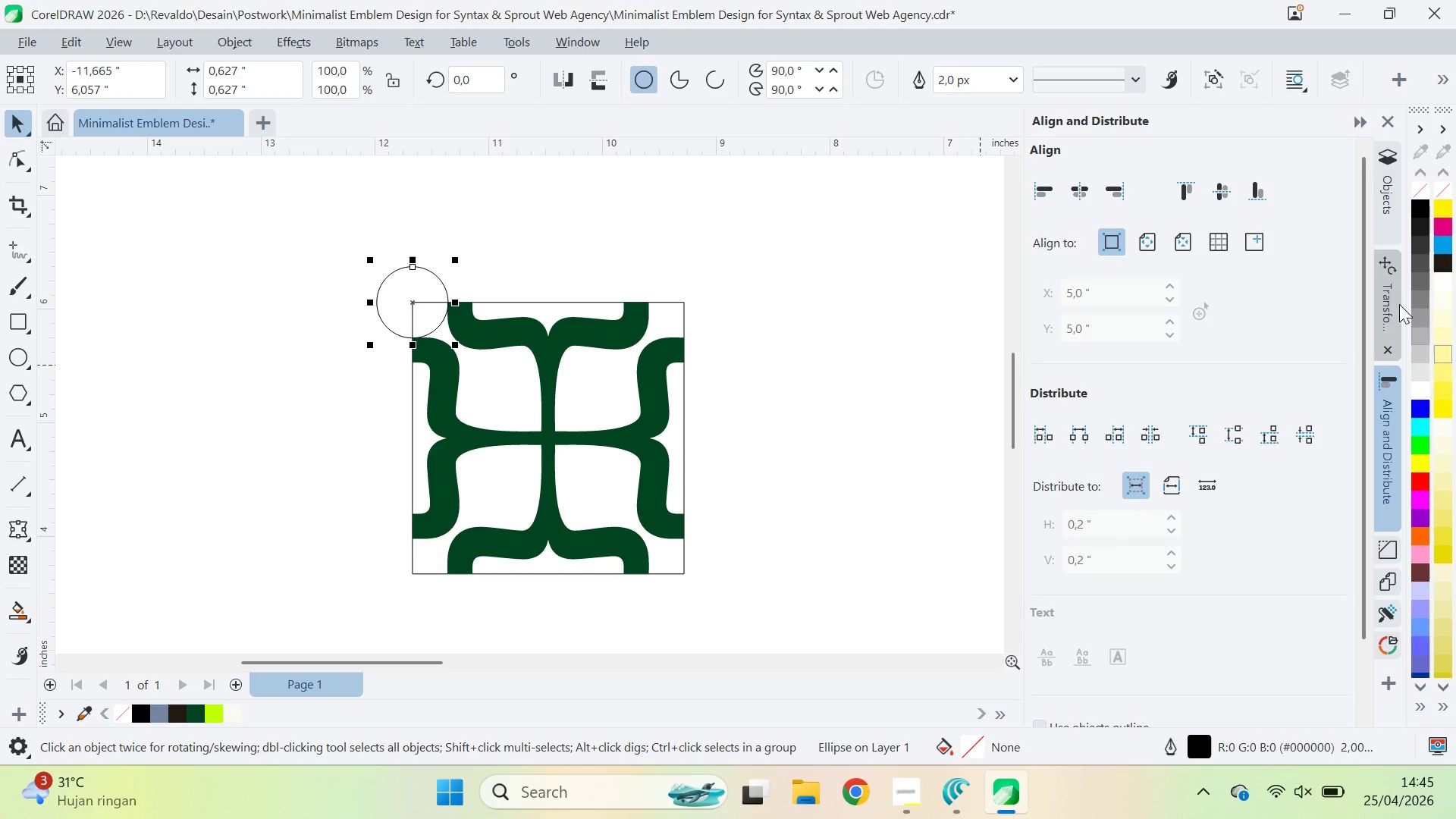 
left_click([1391, 286])
 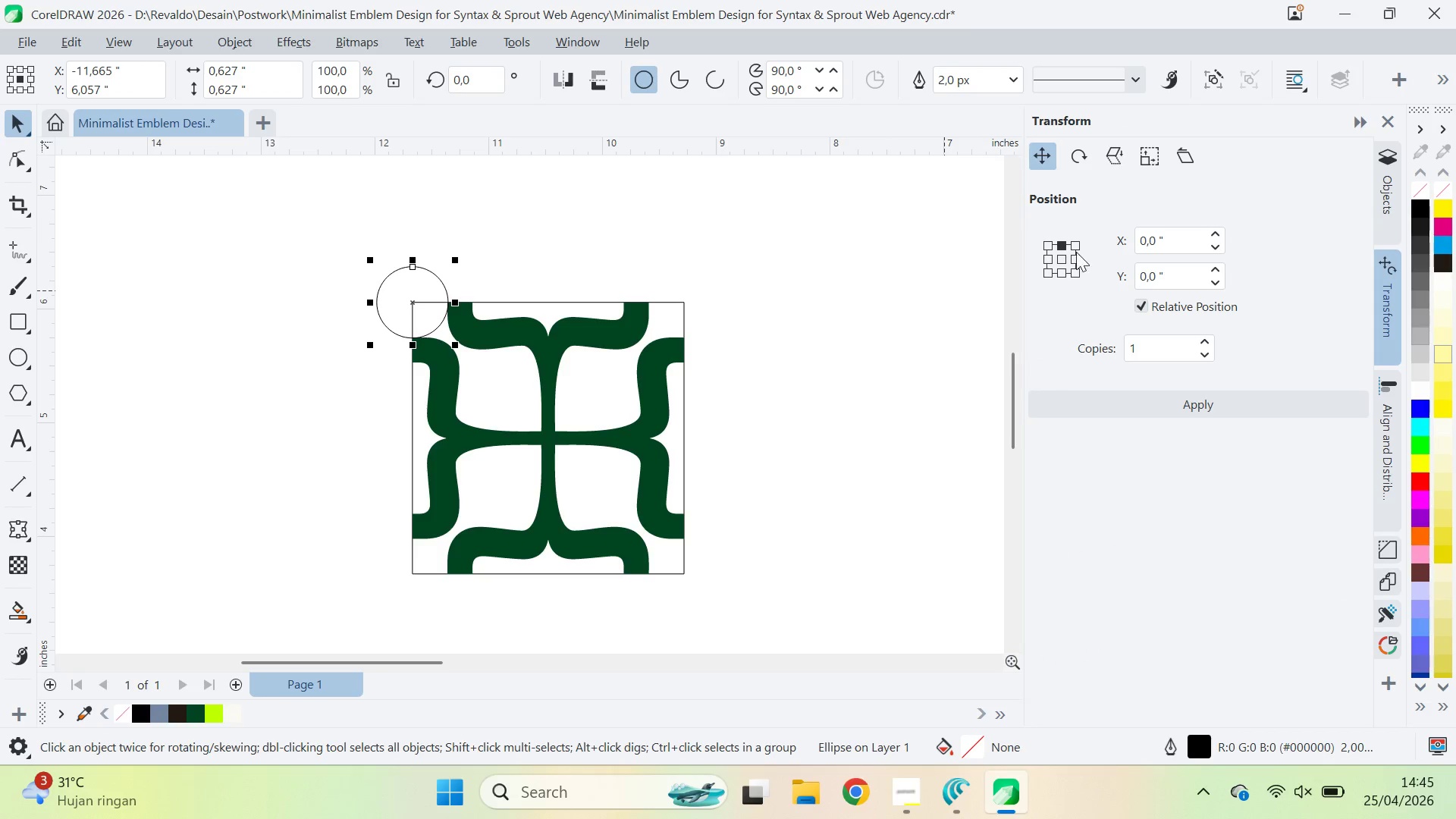 
double_click([1074, 256])
 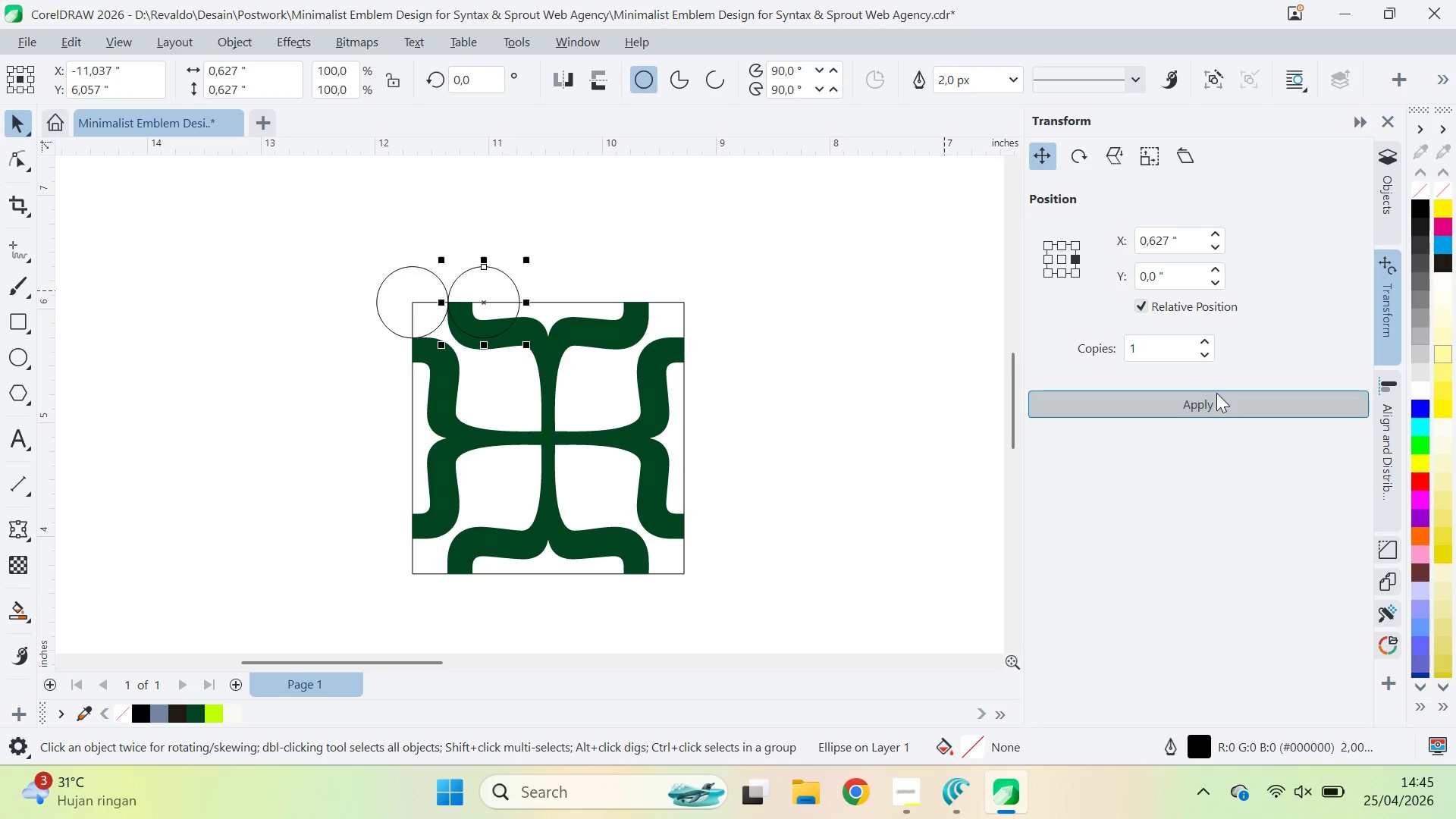 
triple_click([1219, 396])
 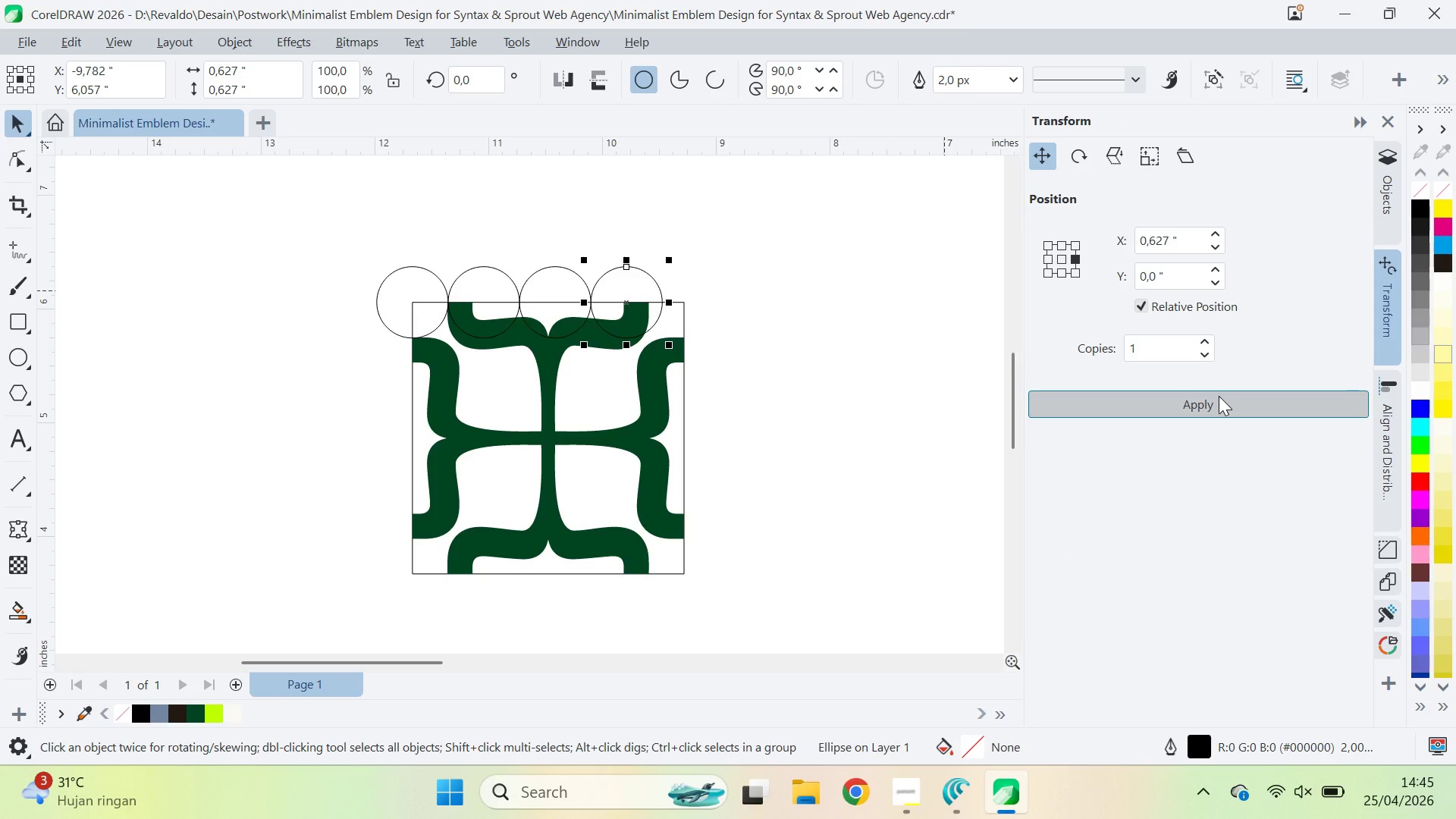 
left_click([1219, 396])
 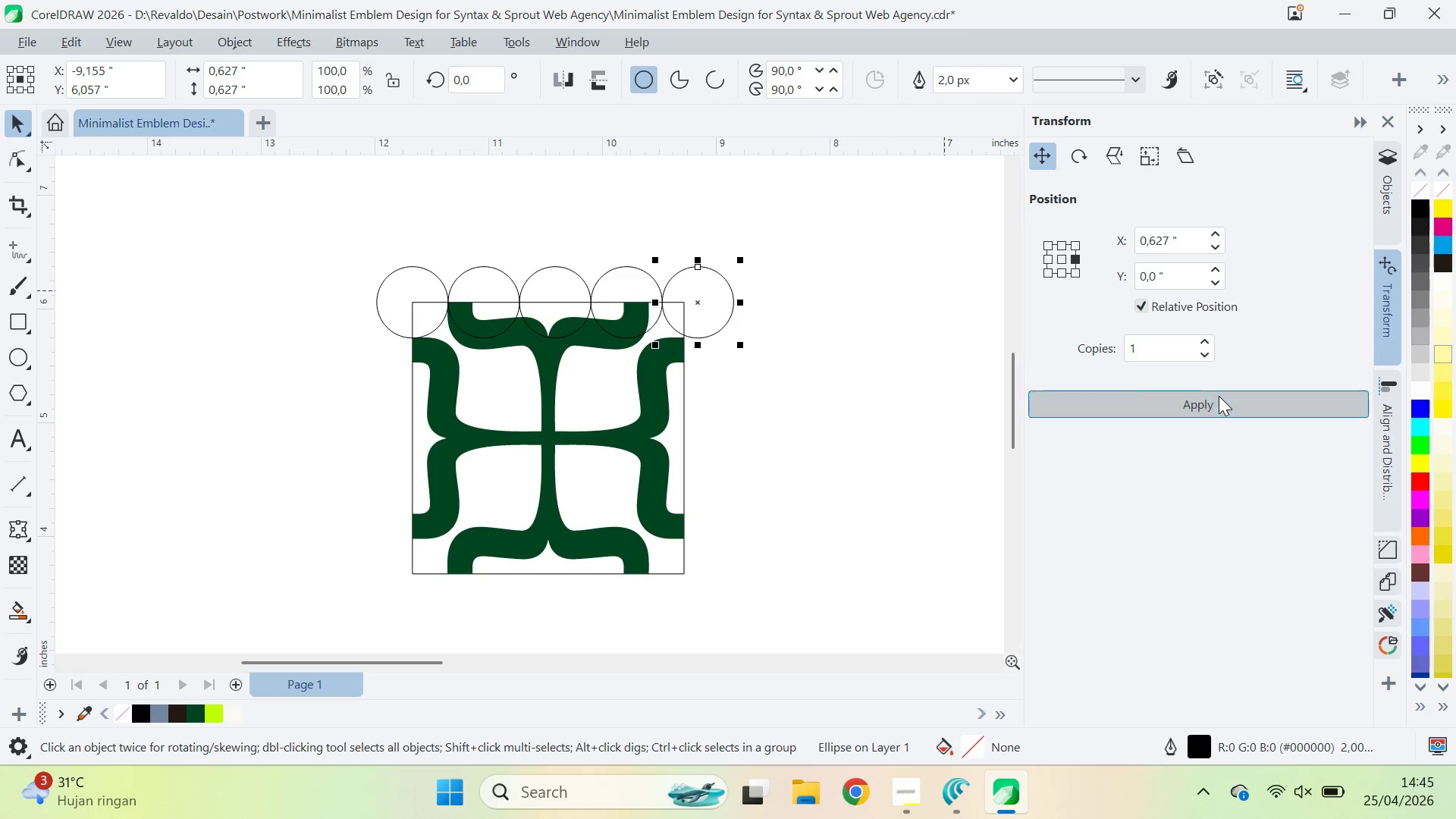 
key(V)
 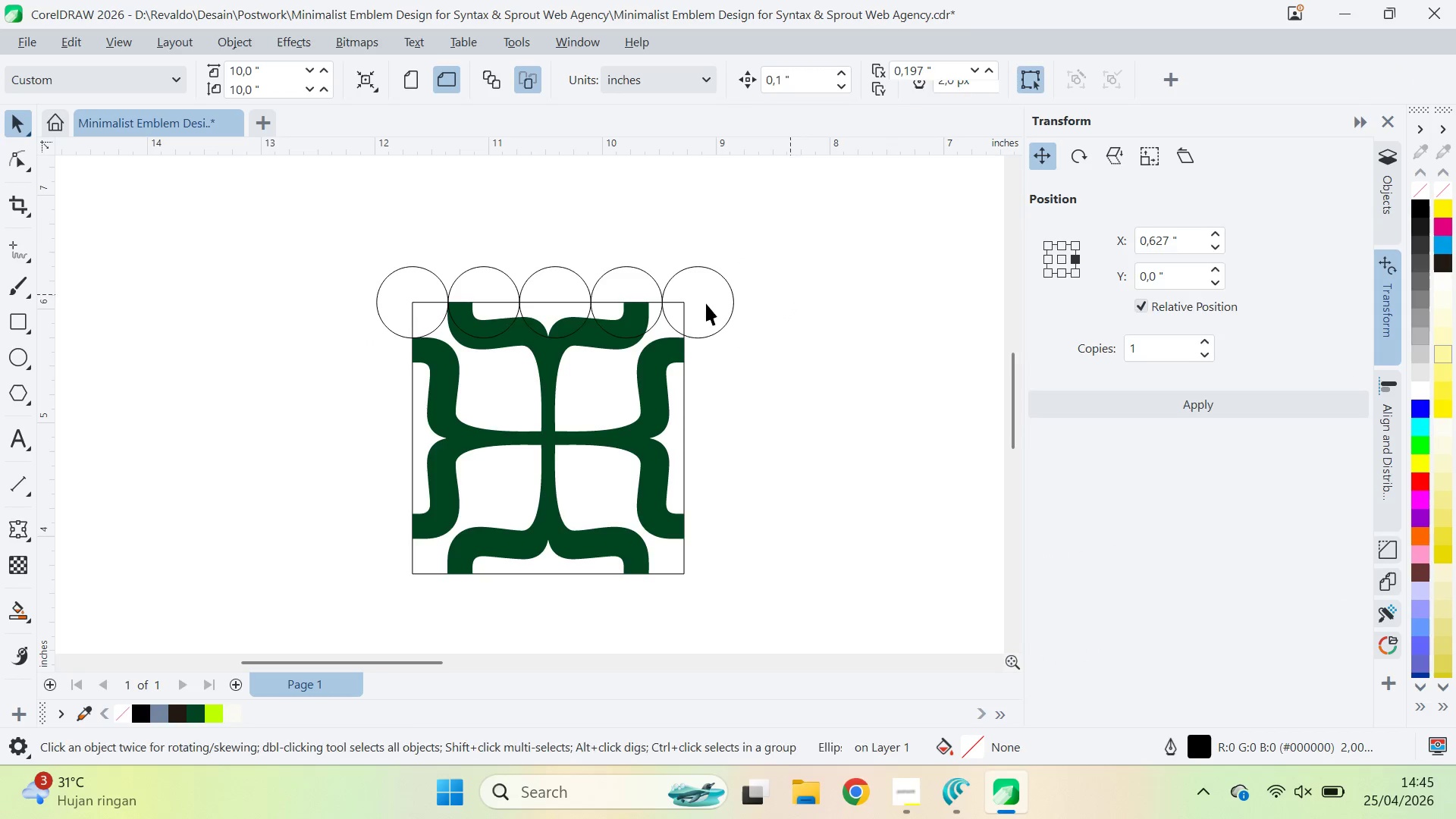 
hold_key(key=ShiftLeft, duration=1.53)
double_click([607, 276])
 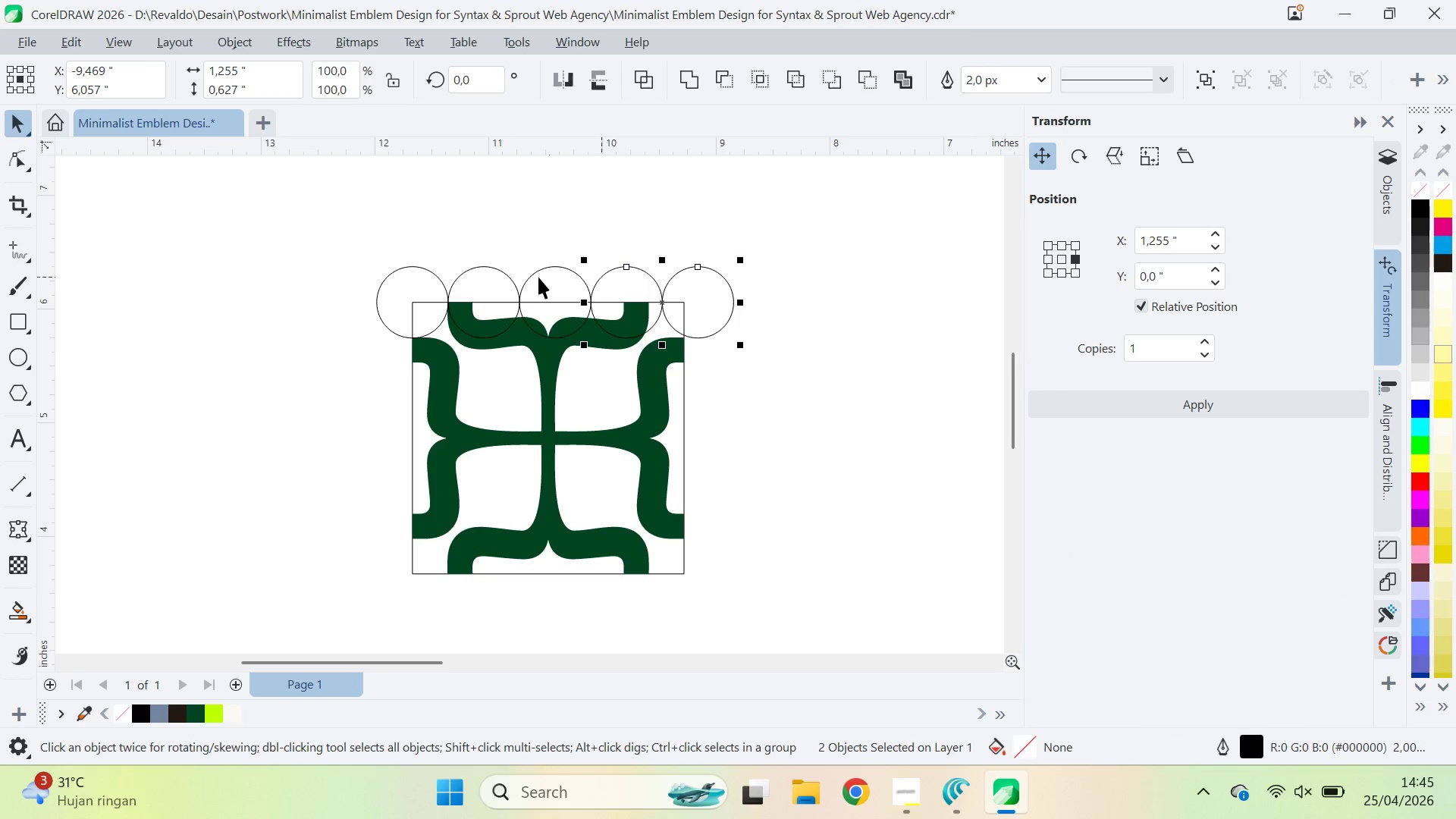 
triple_click([536, 277])
 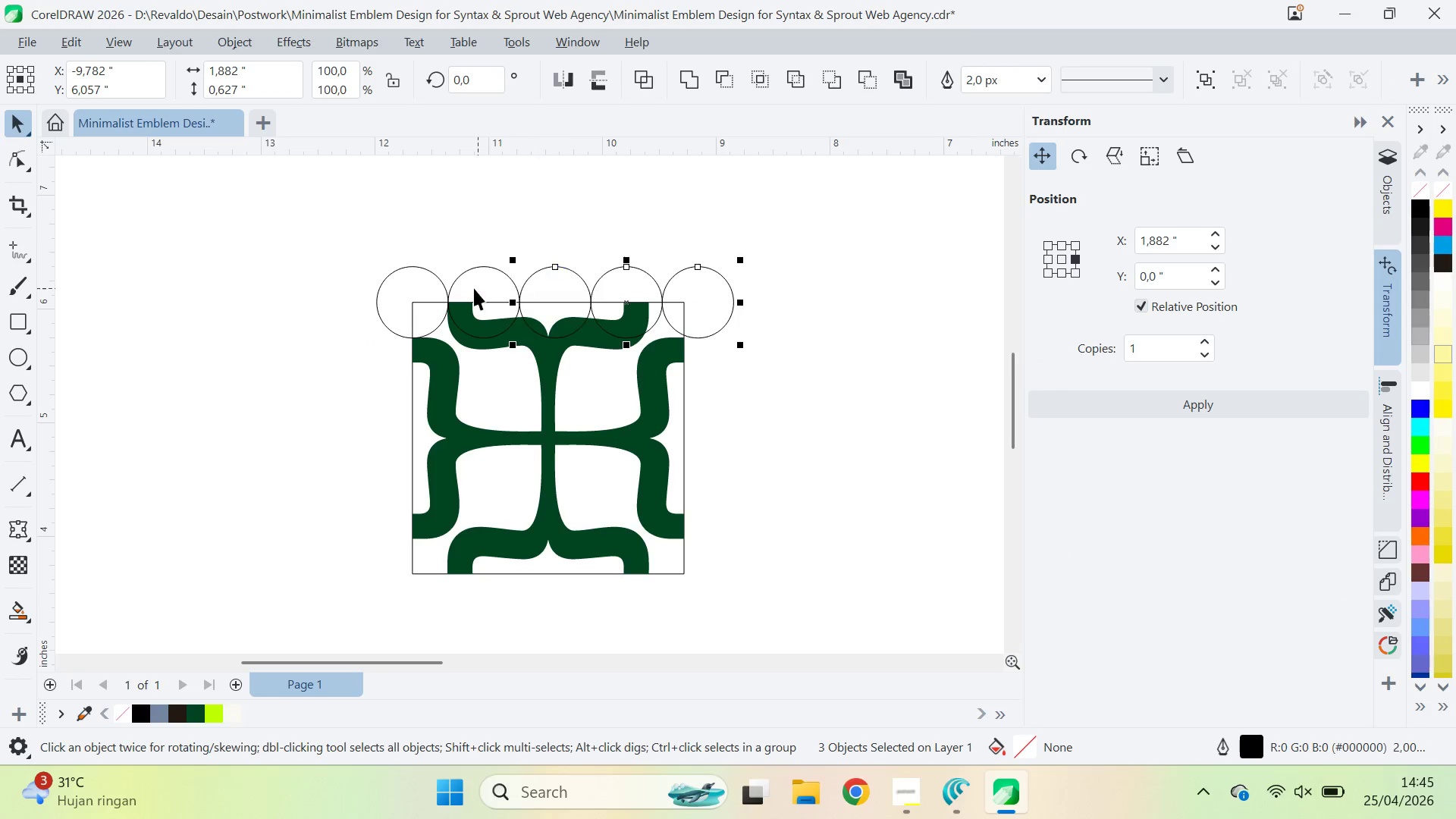 
triple_click([467, 289])
 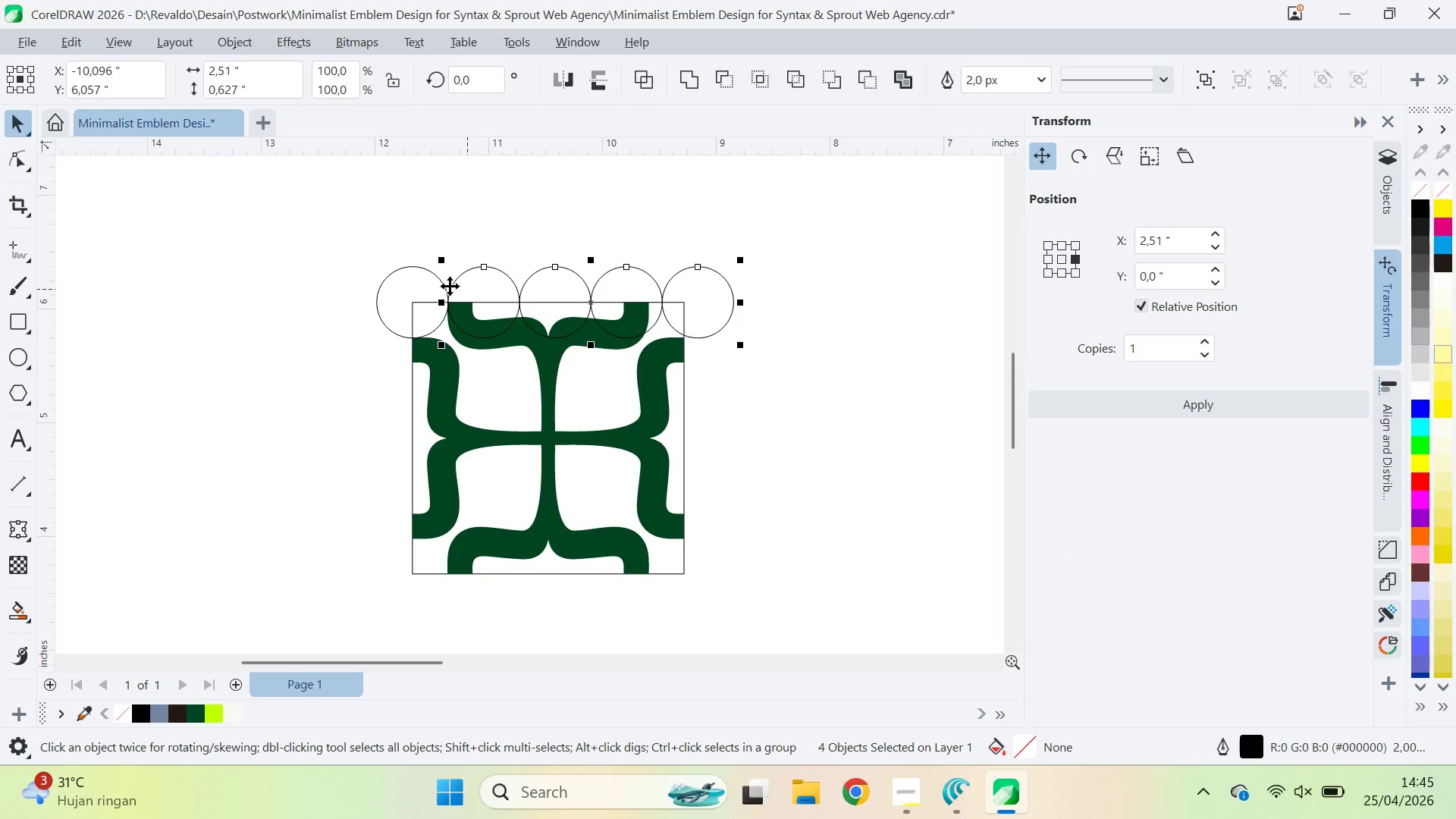 
triple_click([403, 283])
 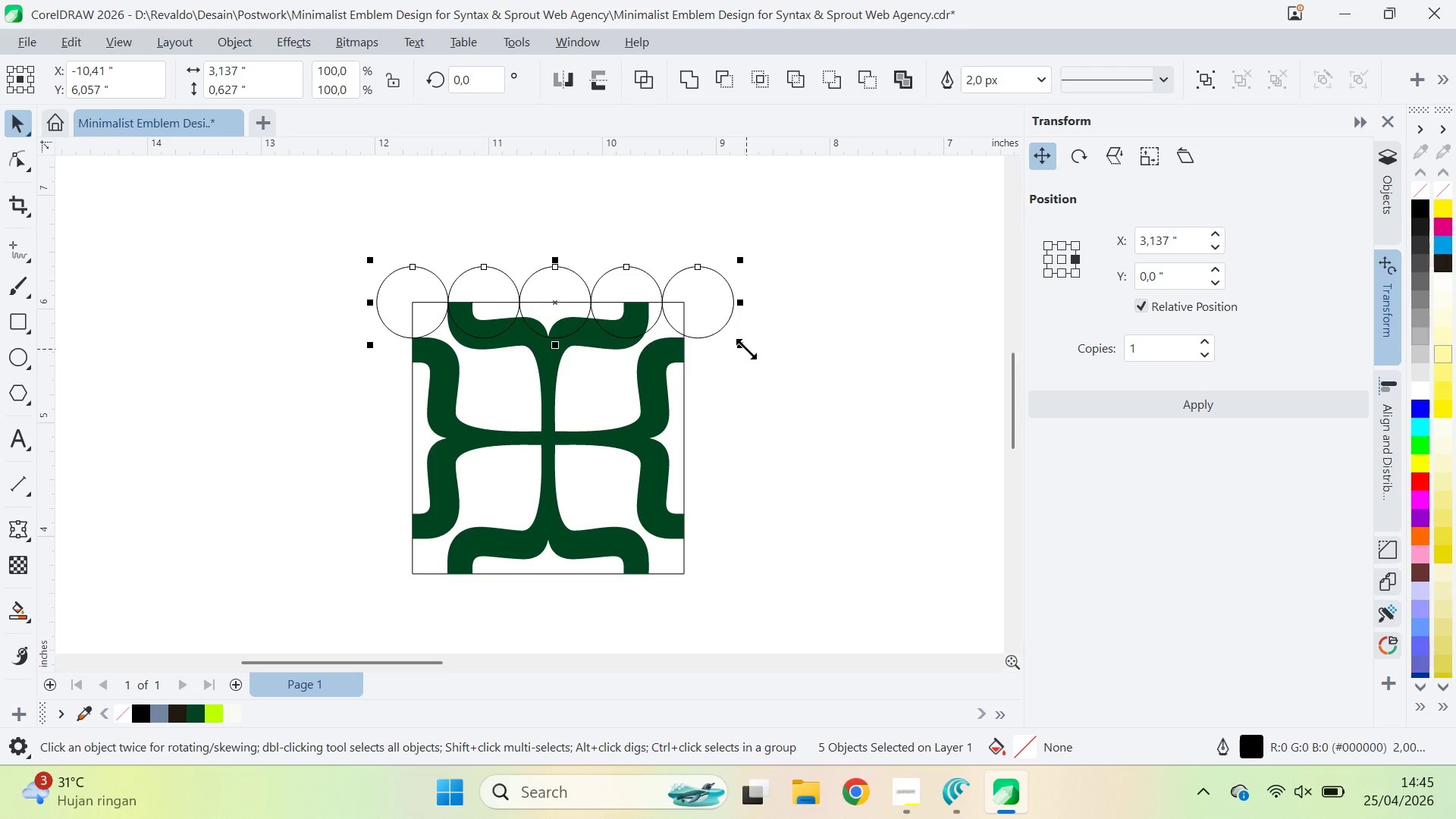 
left_click_drag(start_coordinate=[745, 349], to_coordinate=[742, 368])
 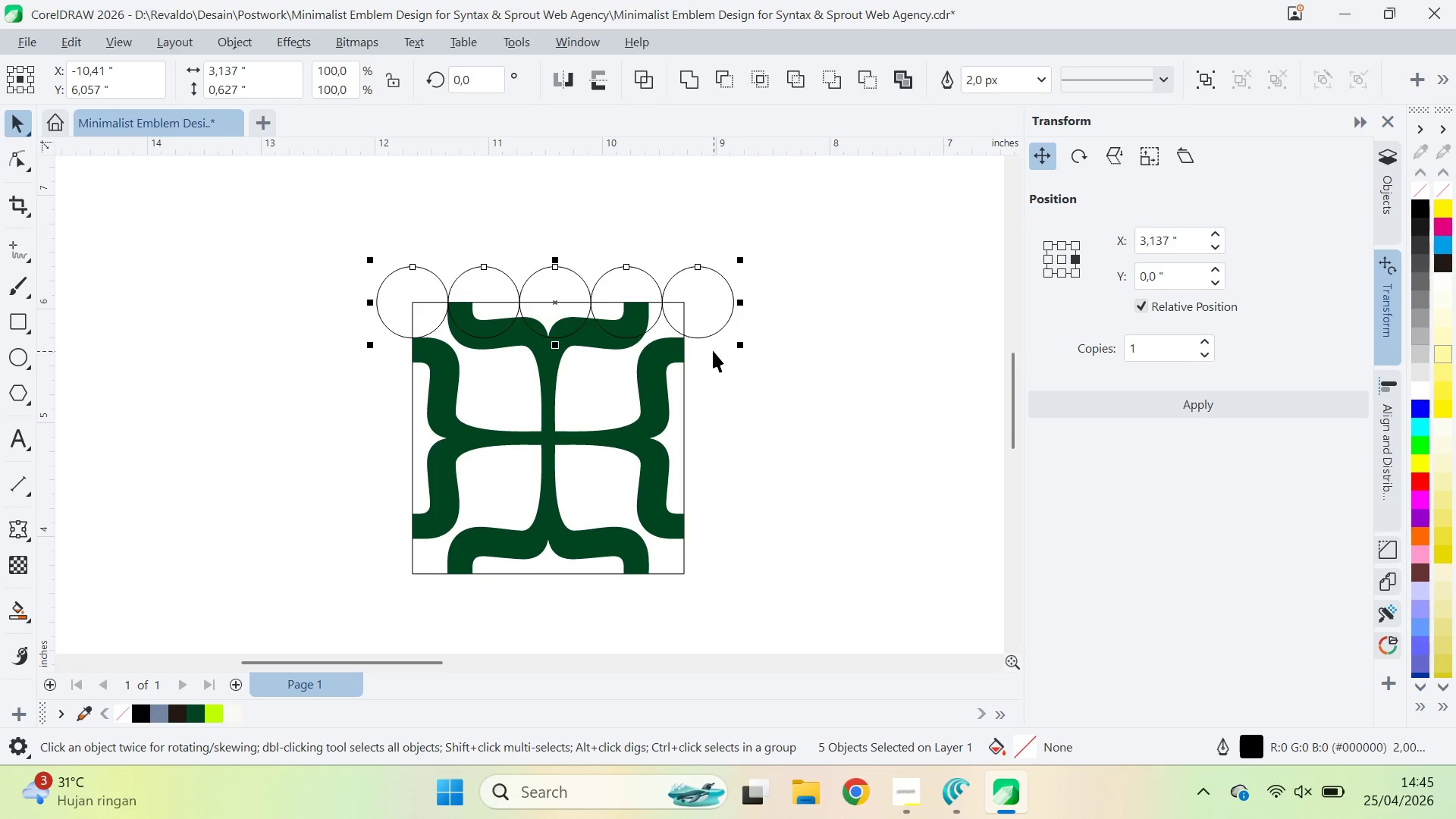 
key(Control+Z)
 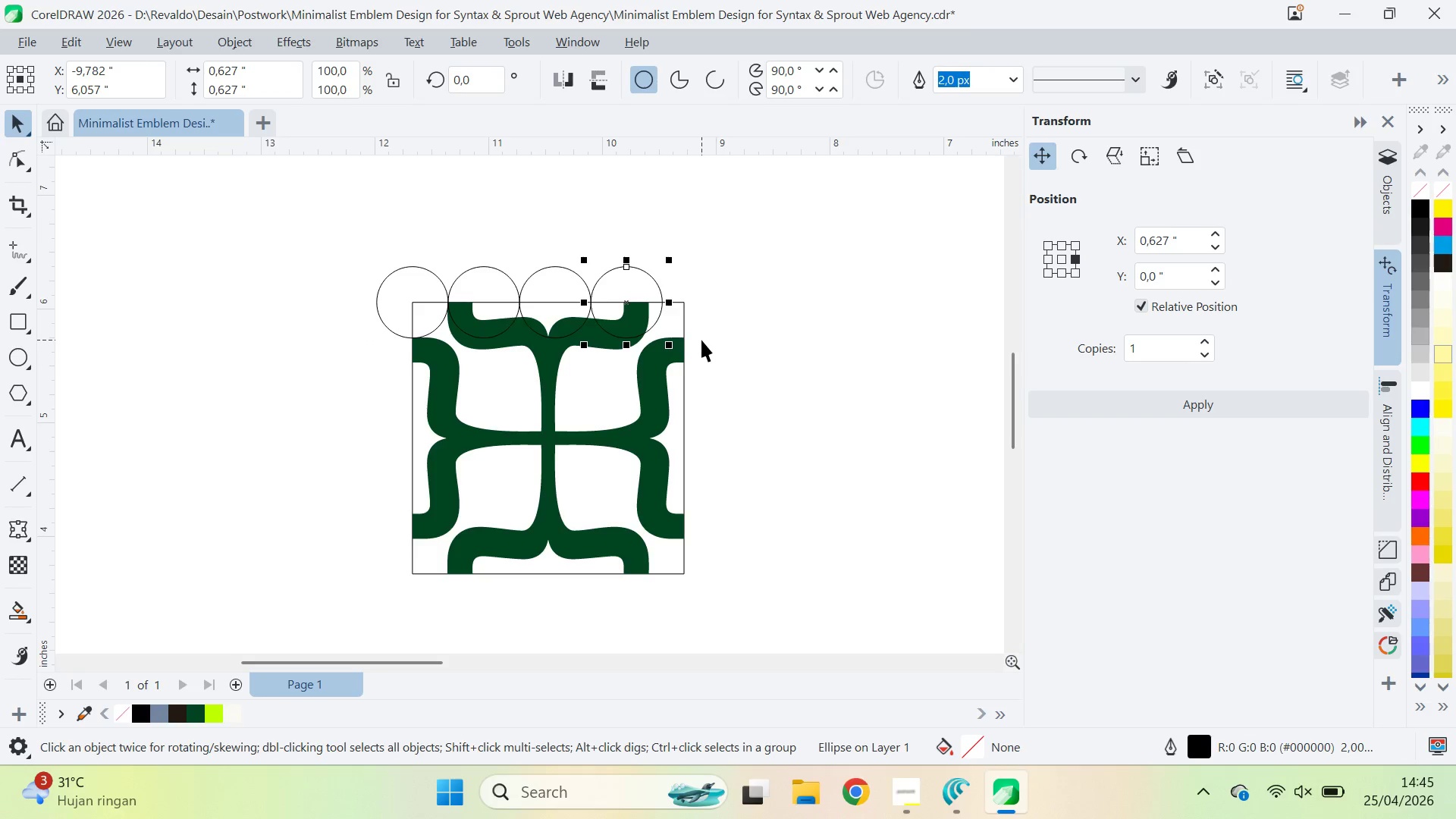 
key(Control+Shift+Z)
 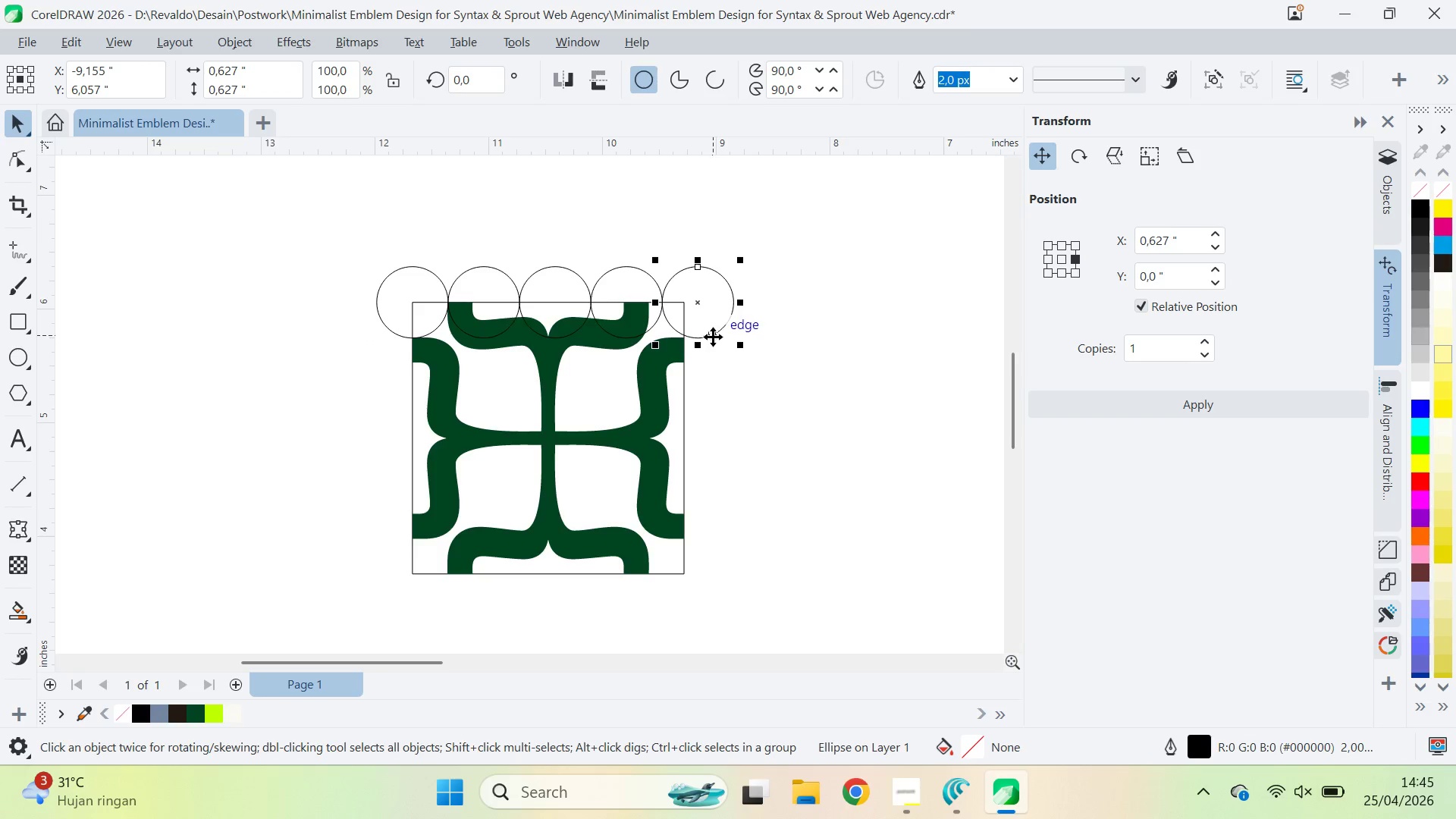 
hold_key(key=ShiftLeft, duration=1.94)
double_click([539, 289])
 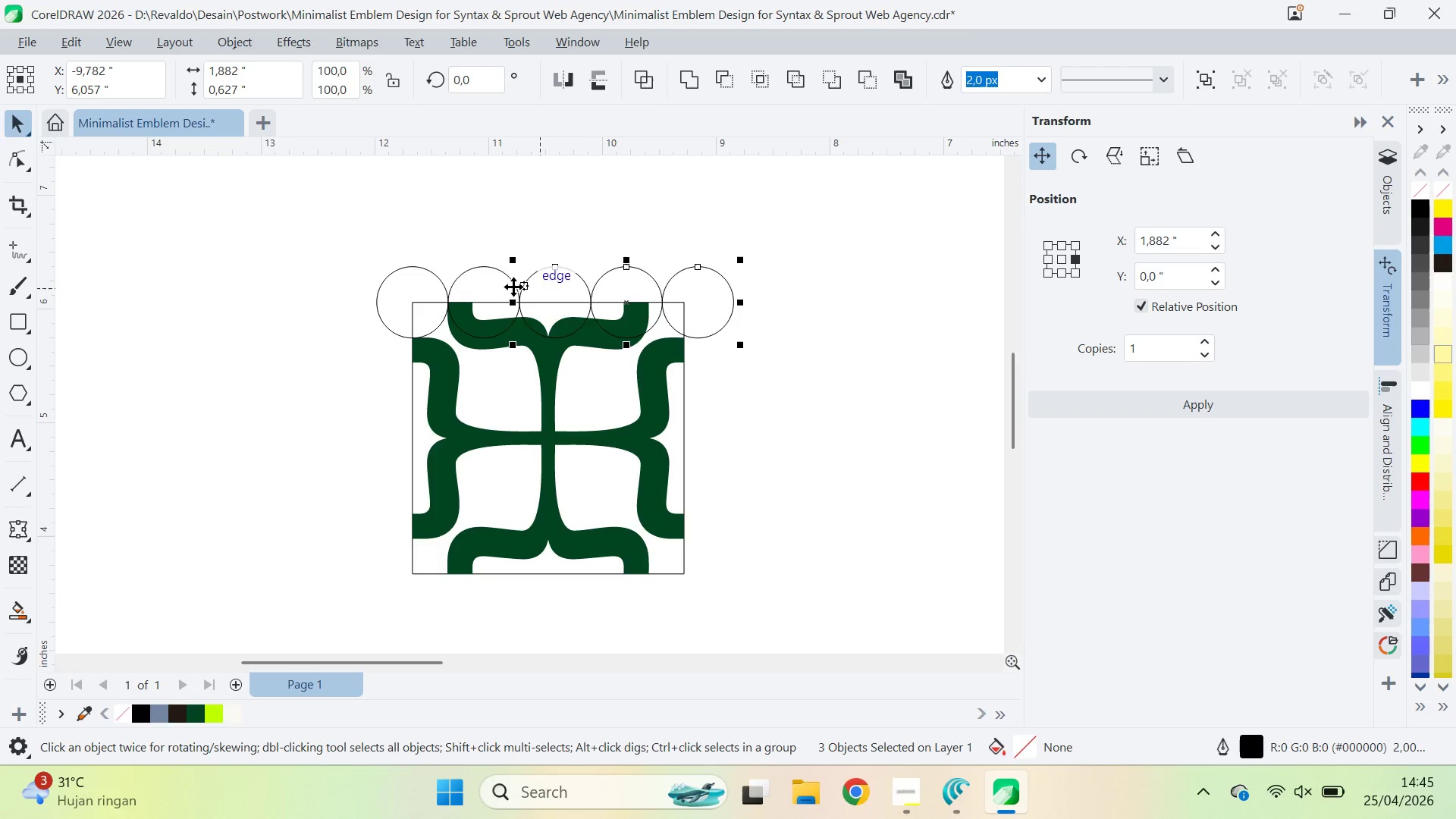 
triple_click([483, 293])
 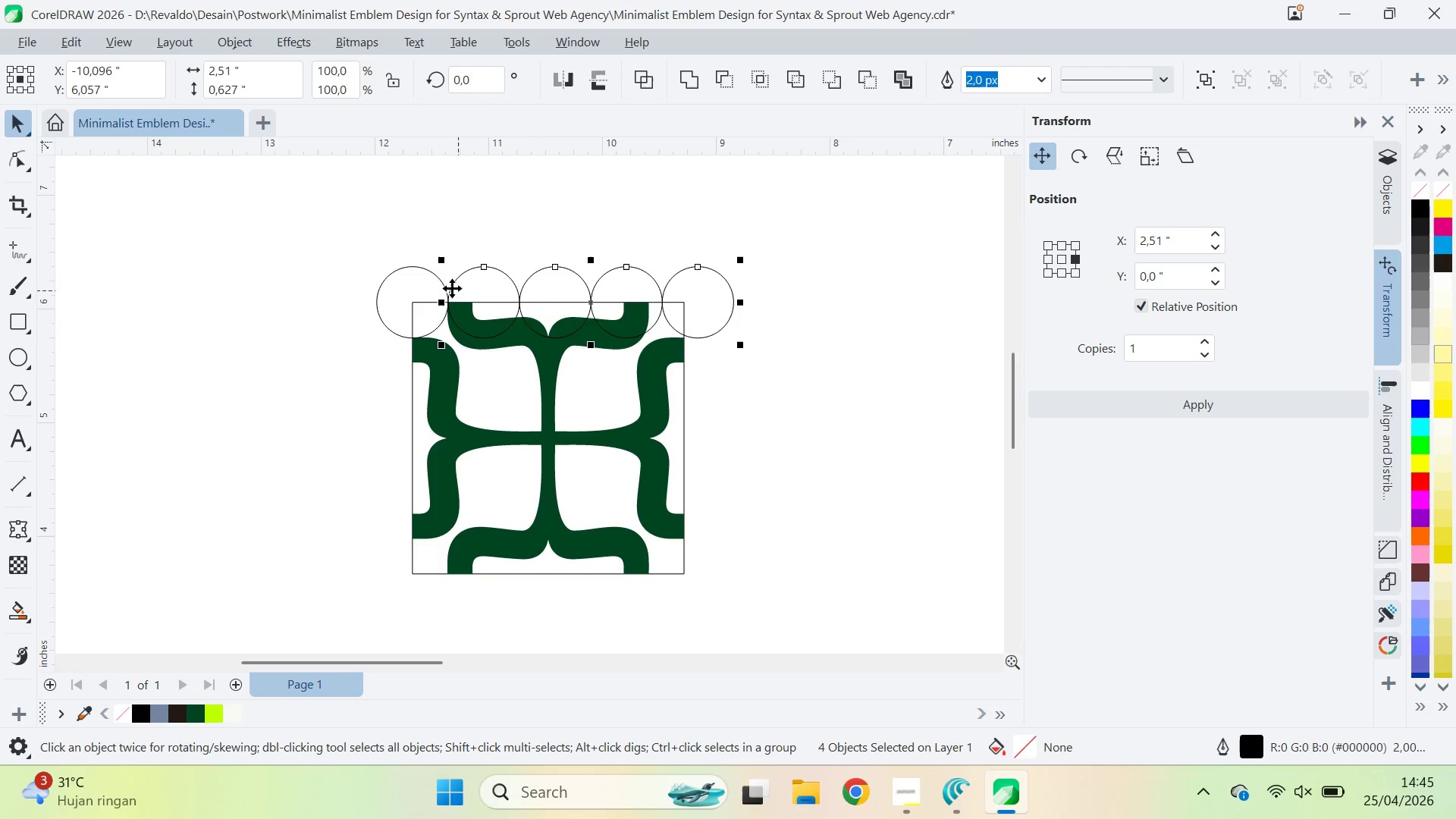 
triple_click([435, 278])
 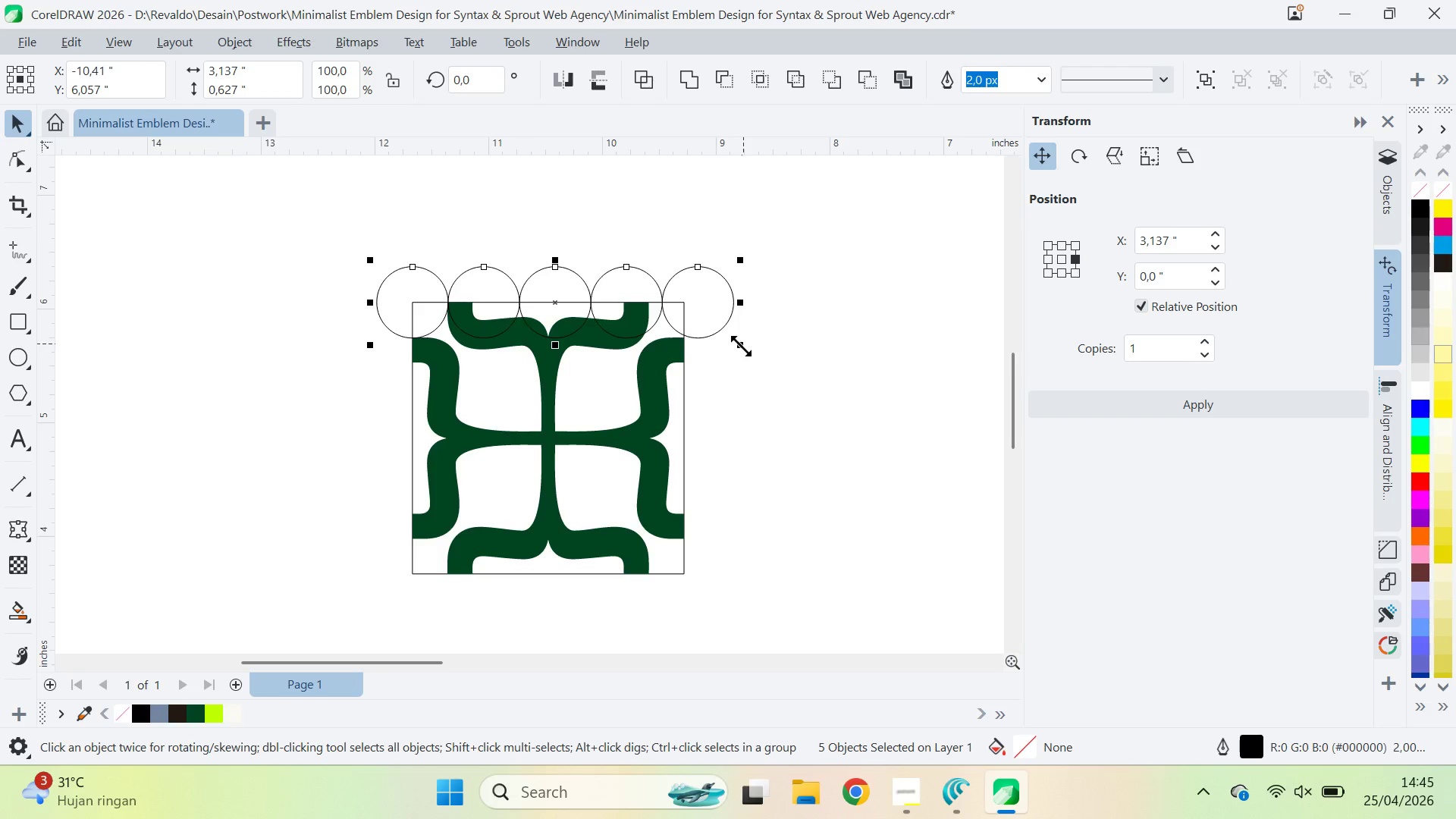 
left_click_drag(start_coordinate=[739, 350], to_coordinate=[694, 369])
 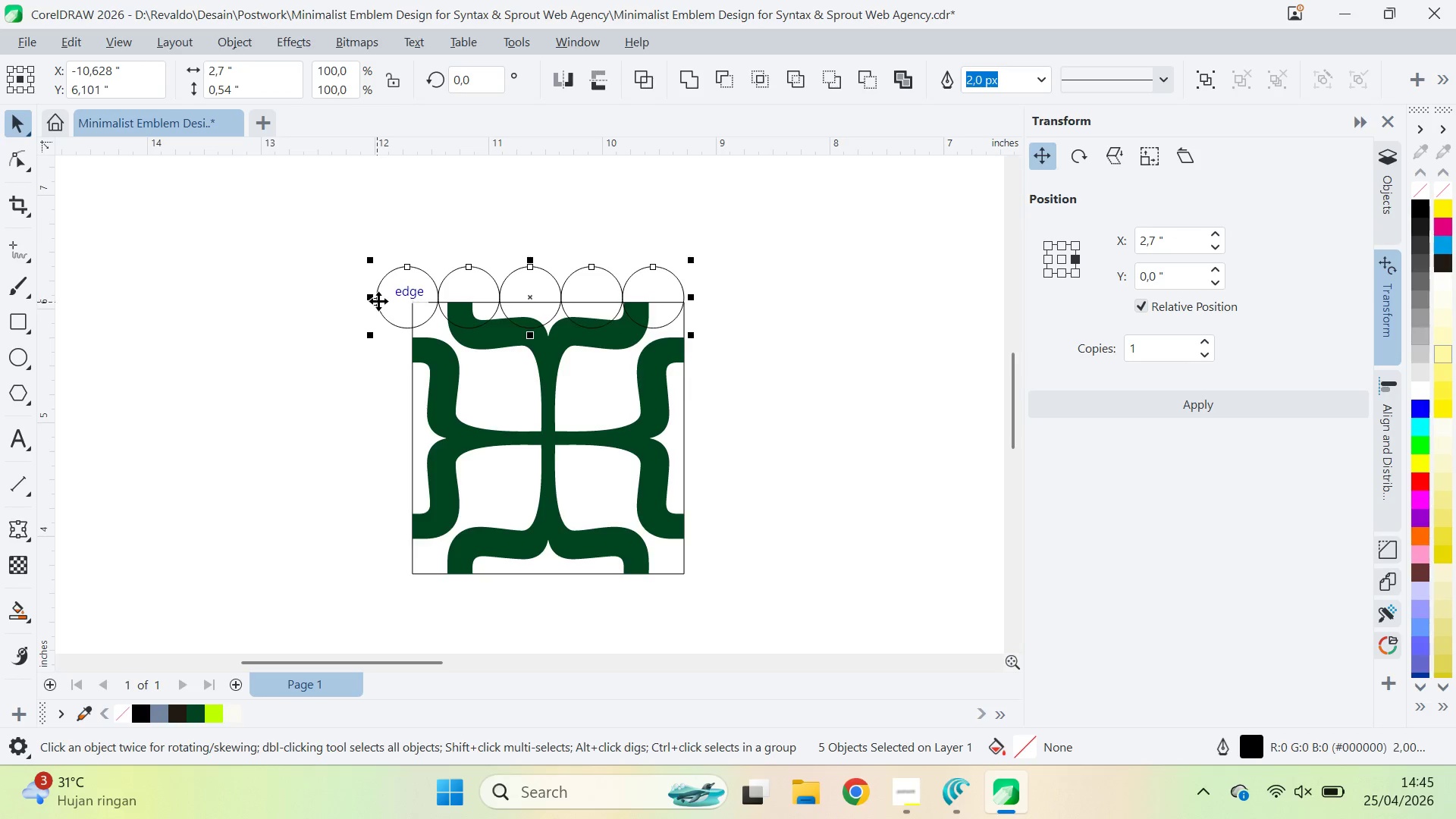 
key(Control+Z)
 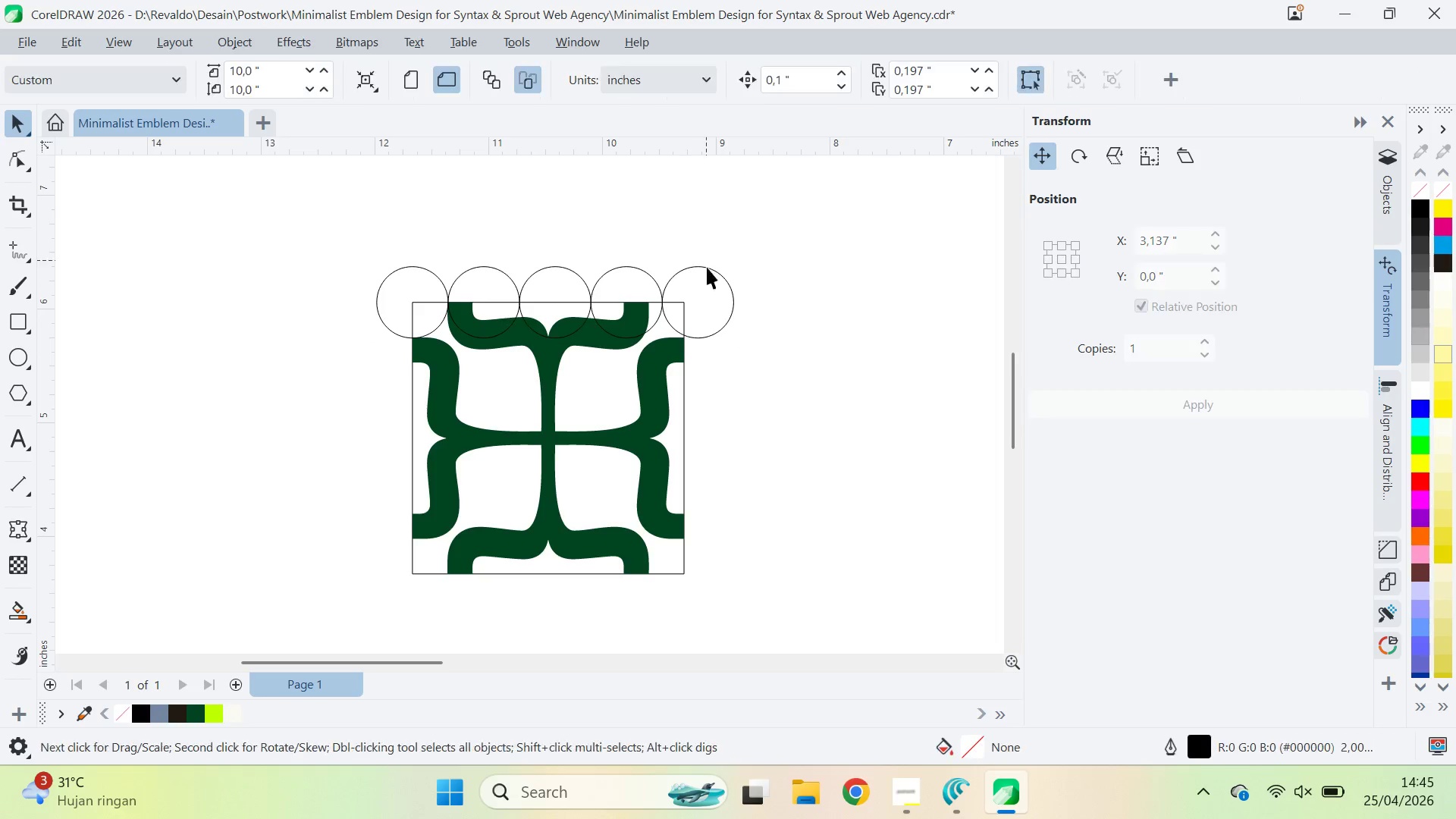 
double_click([717, 284])
 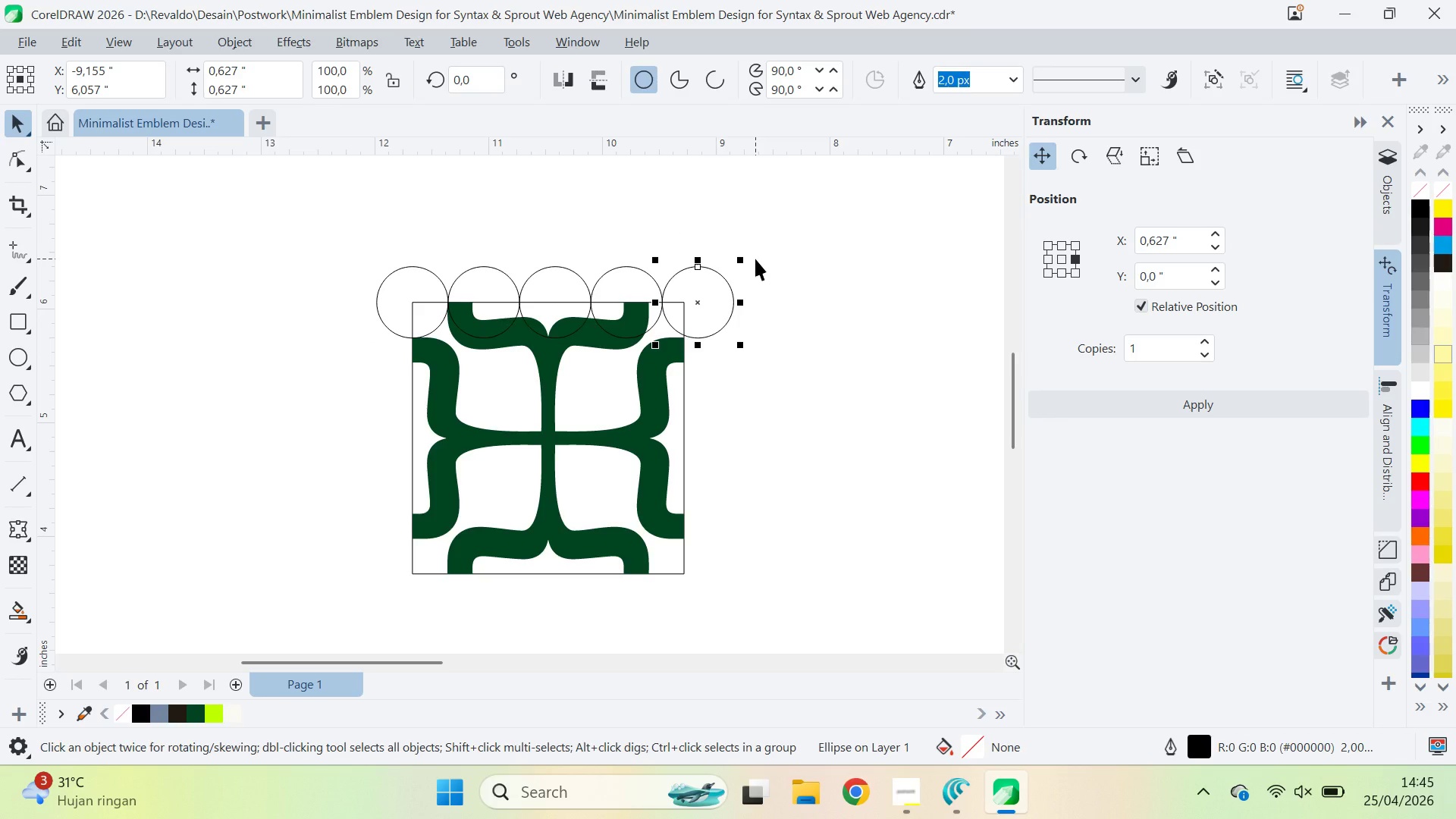 
key(Delete)
 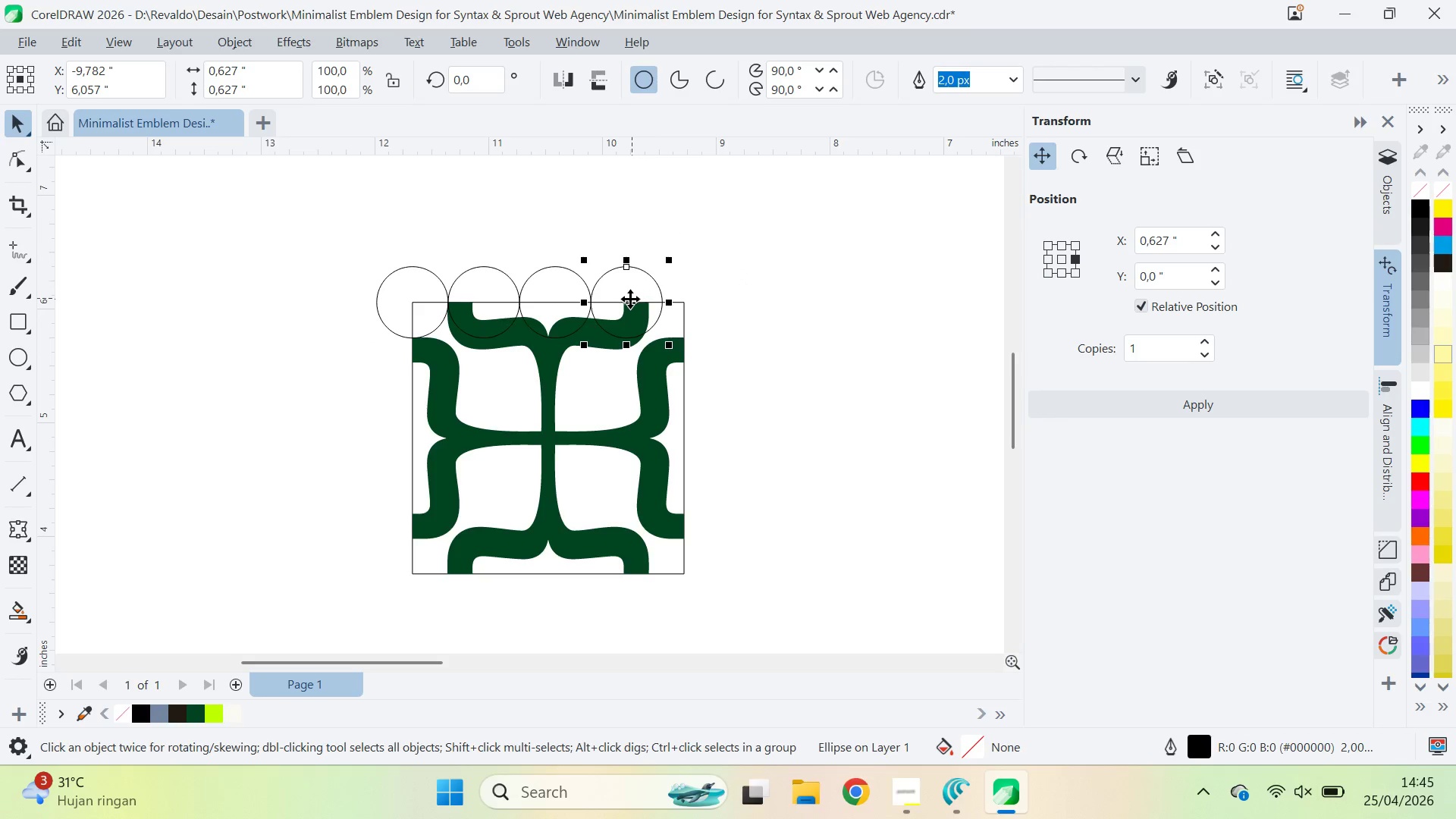 
hold_key(key=ShiftLeft, duration=1.22)
double_click([489, 284])
 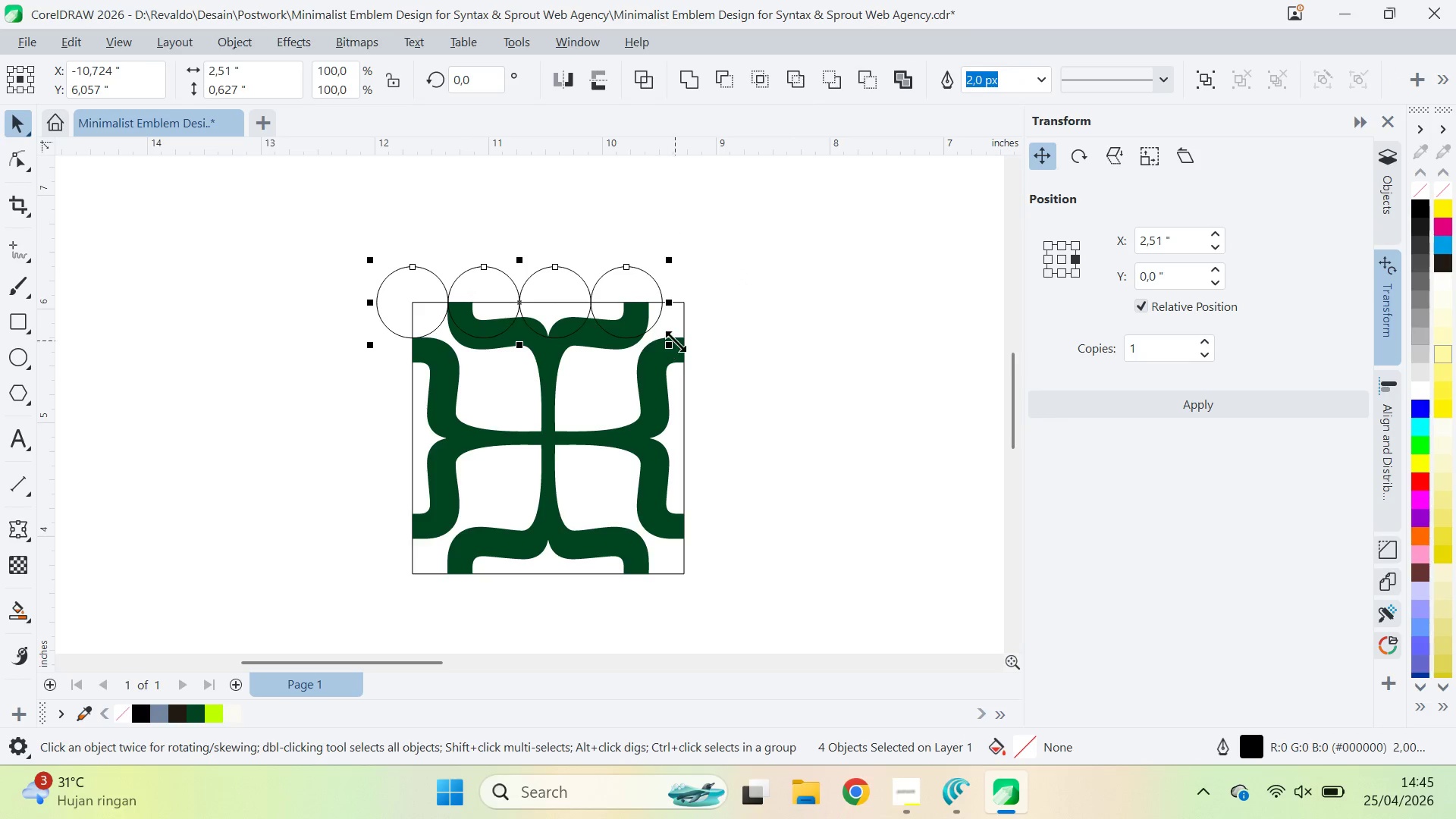 
left_click_drag(start_coordinate=[676, 346], to_coordinate=[745, 415])
 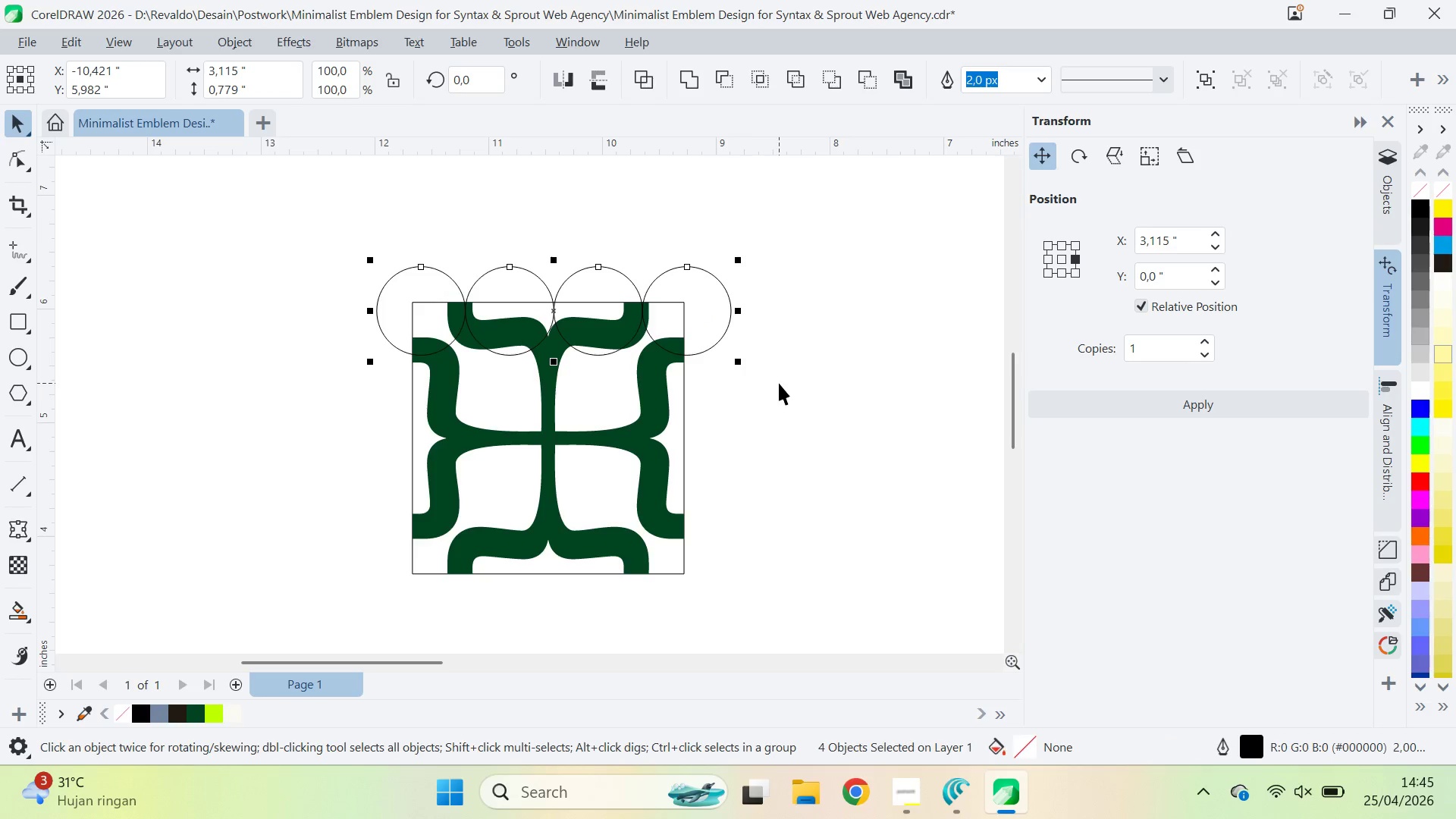 
key(V)
 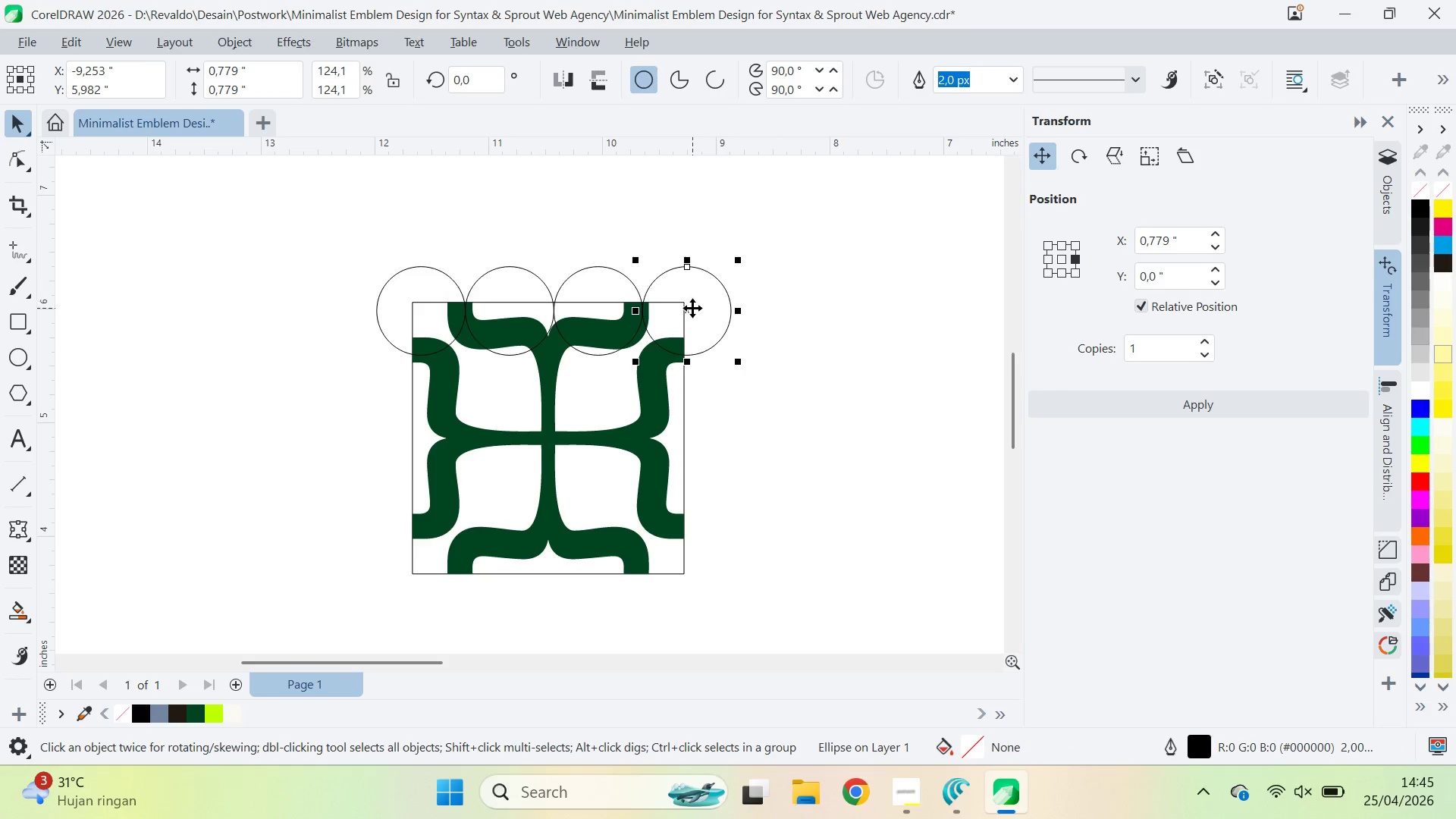 
left_click_drag(start_coordinate=[684, 312], to_coordinate=[684, 297])
 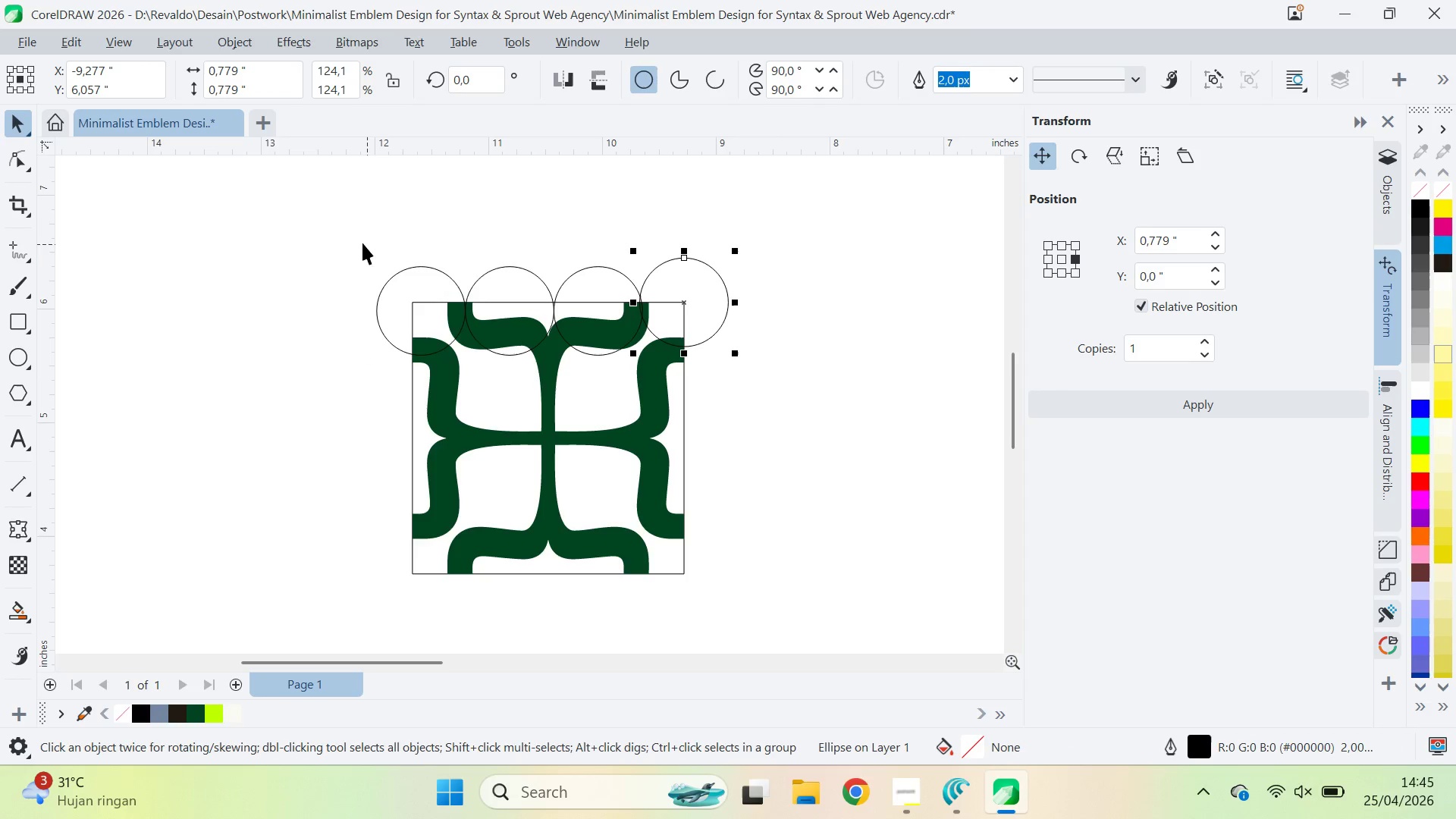 
left_click_drag(start_coordinate=[353, 241], to_coordinate=[657, 400])
 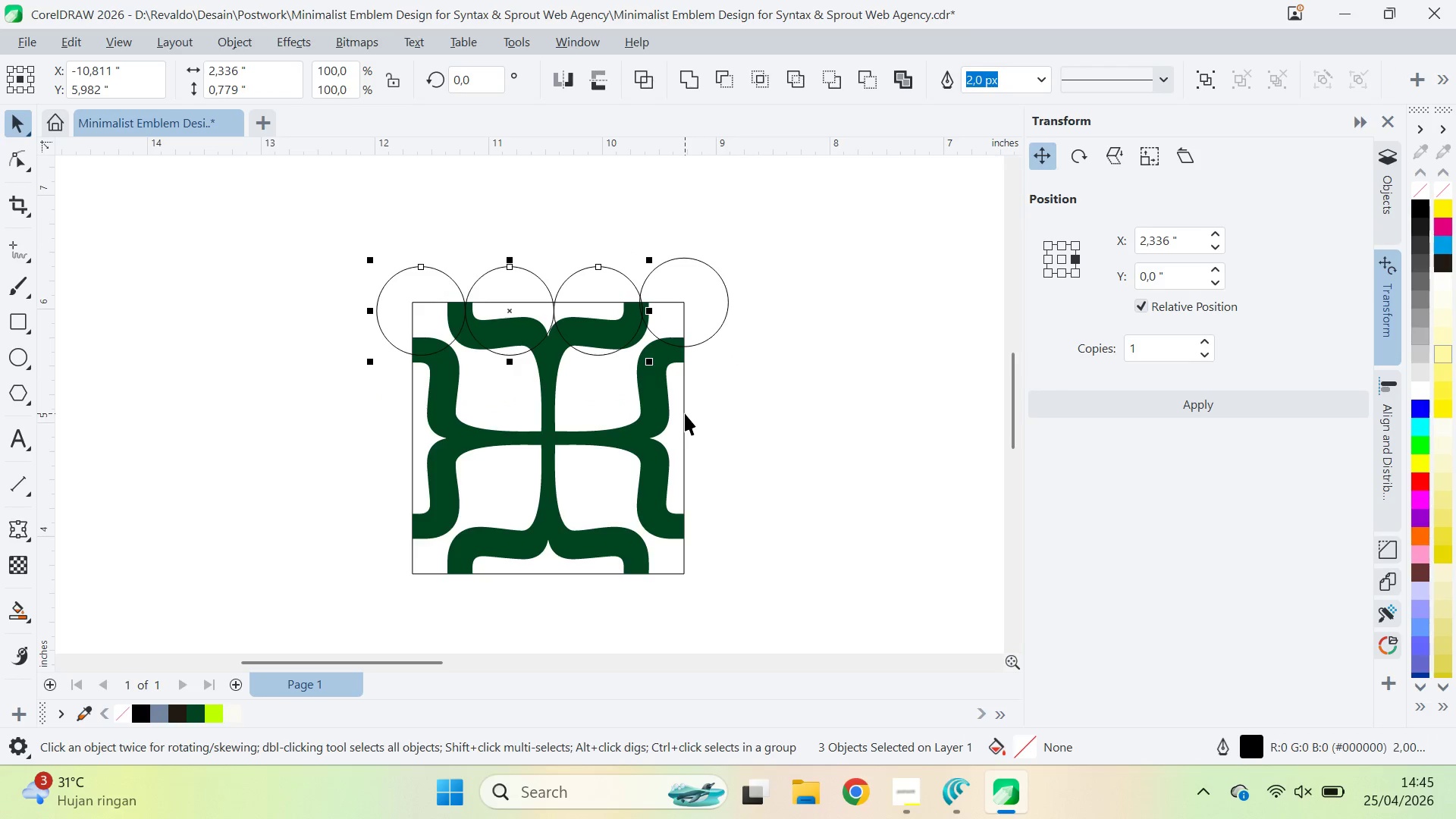 
key(Delete)
 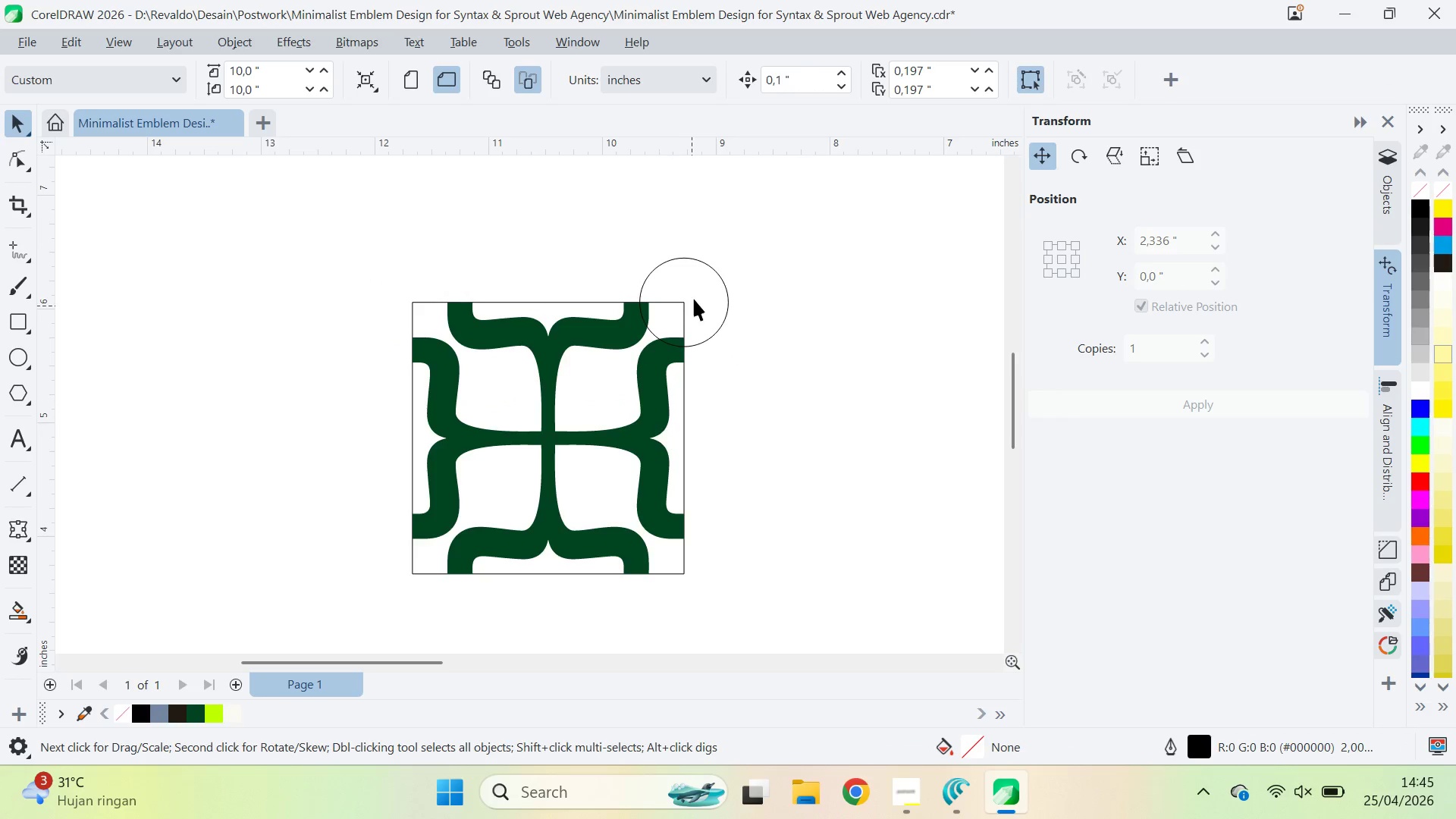 
left_click([697, 294])
 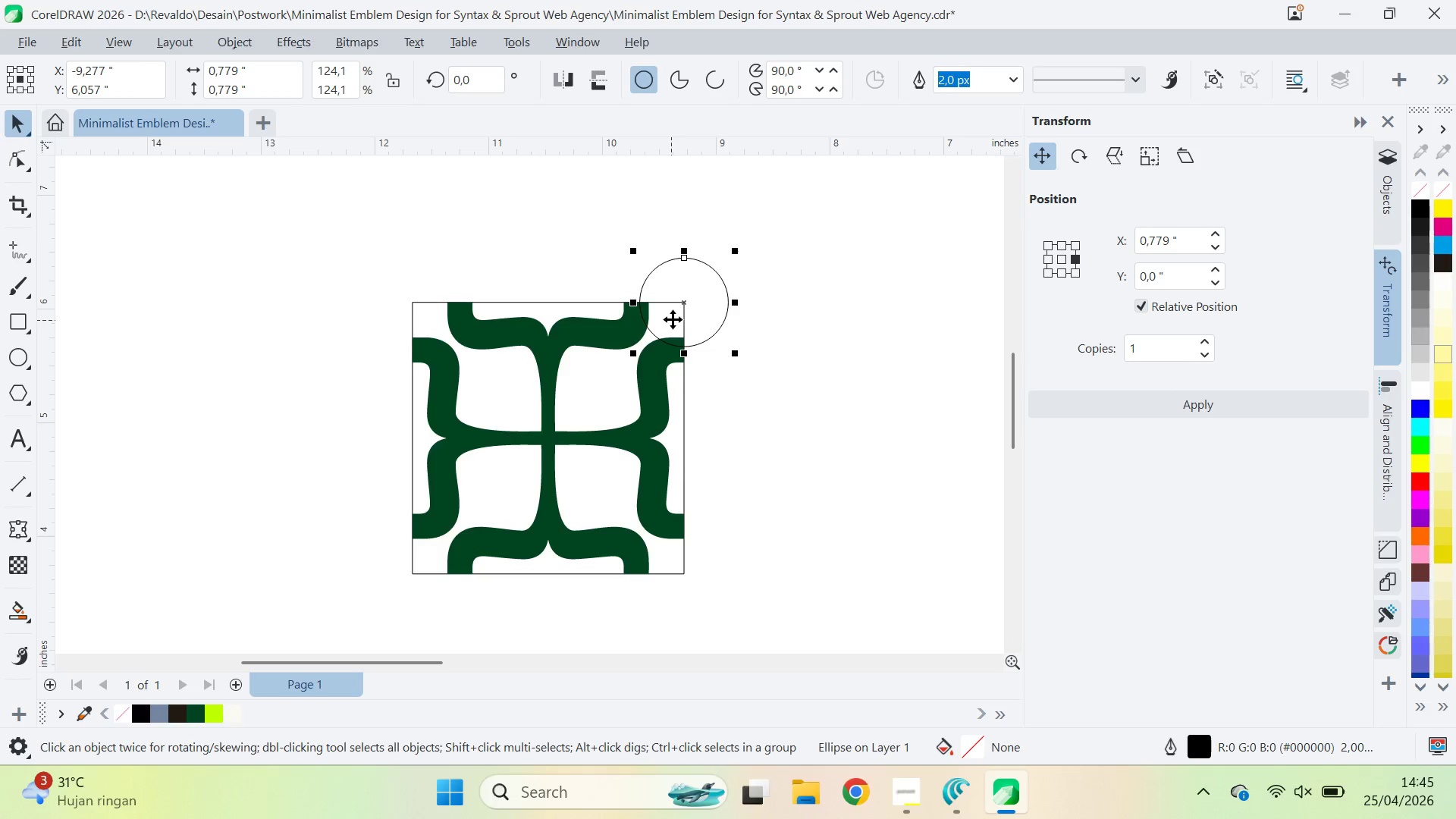 
left_click_drag(start_coordinate=[685, 303], to_coordinate=[545, 303])
 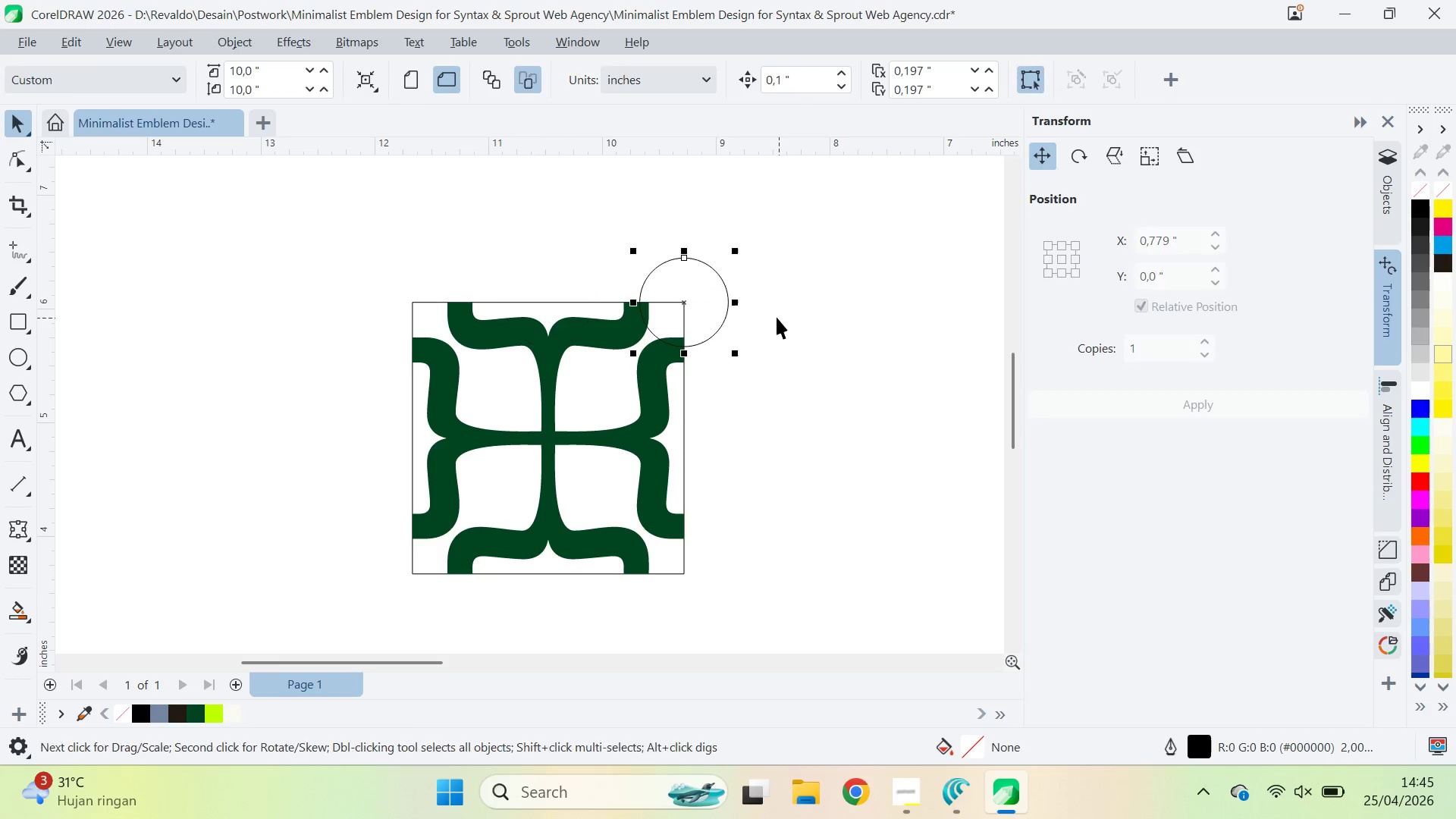 
hold_key(key=ShiftLeft, duration=2.02)
 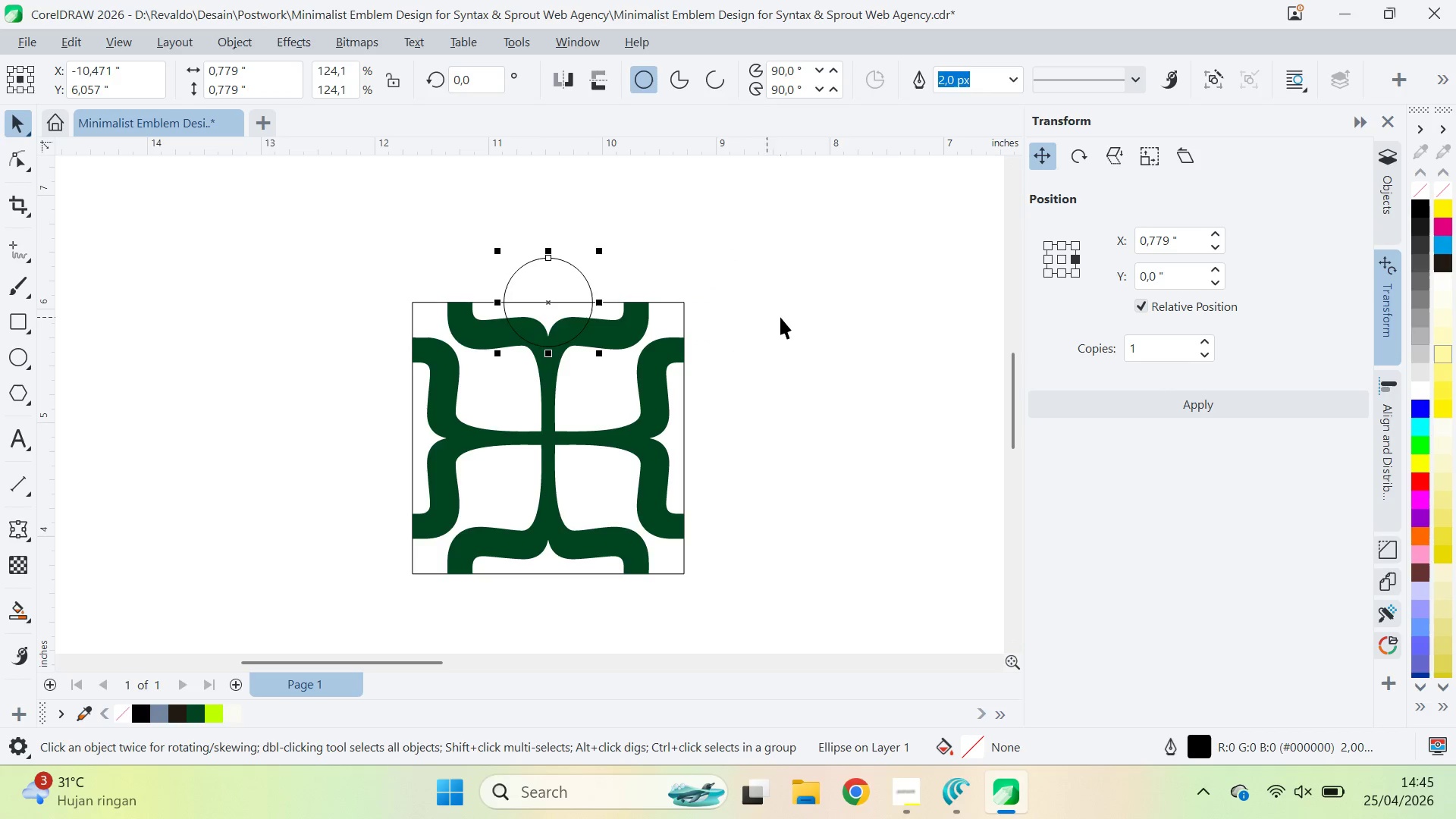 
key(Control+Z)
 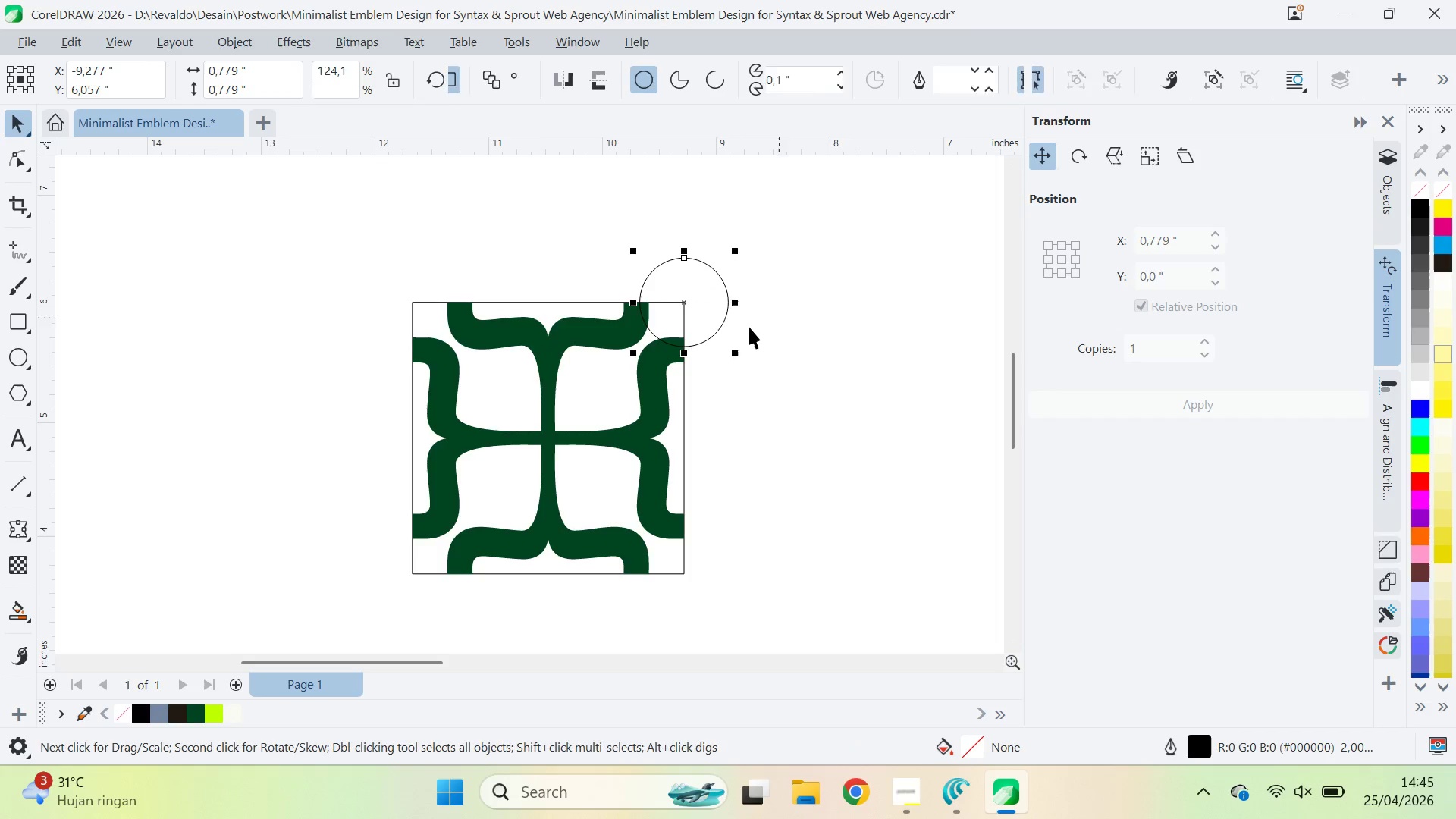 
double_click([746, 328])
 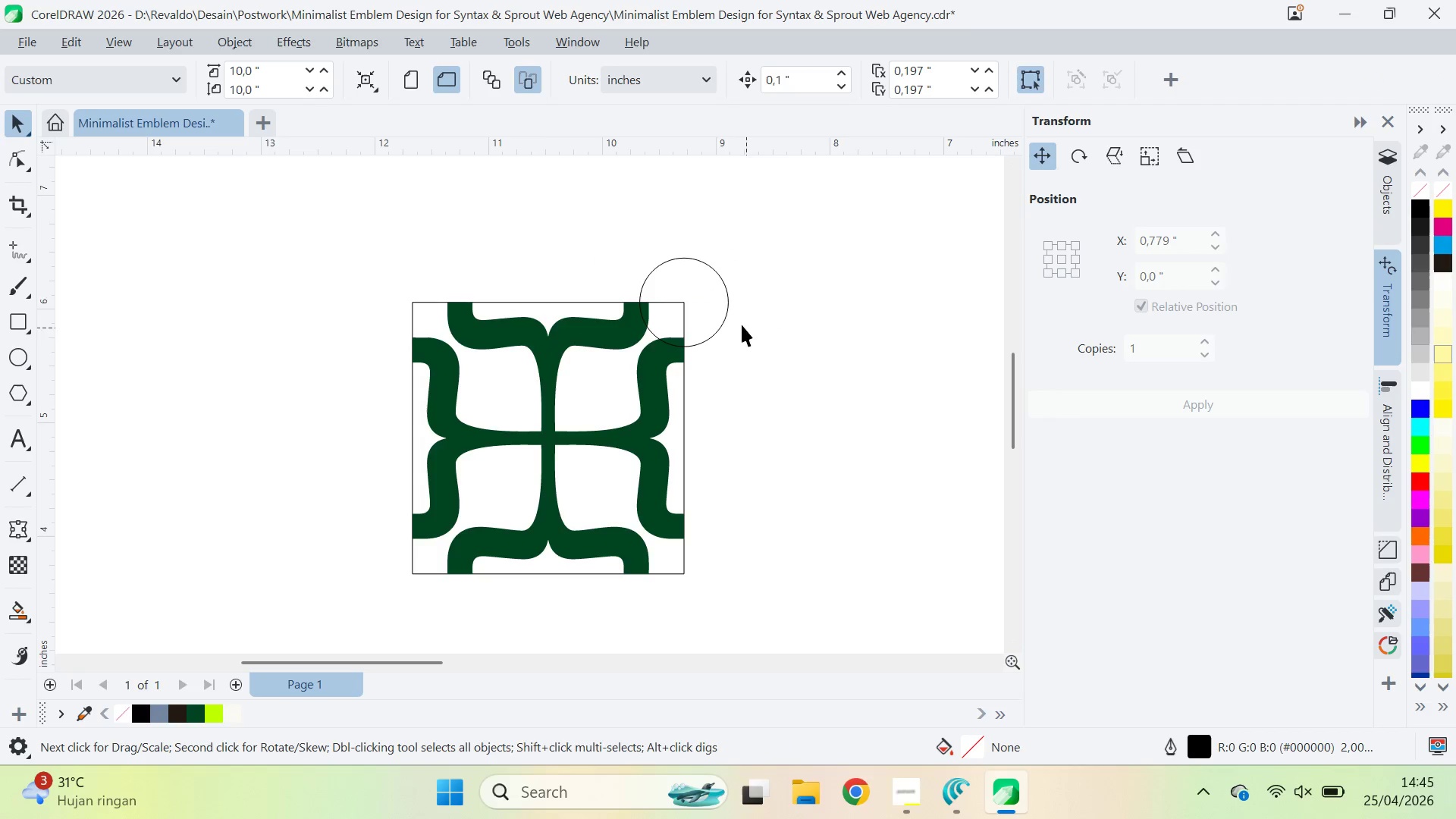 
triple_click([709, 289])
 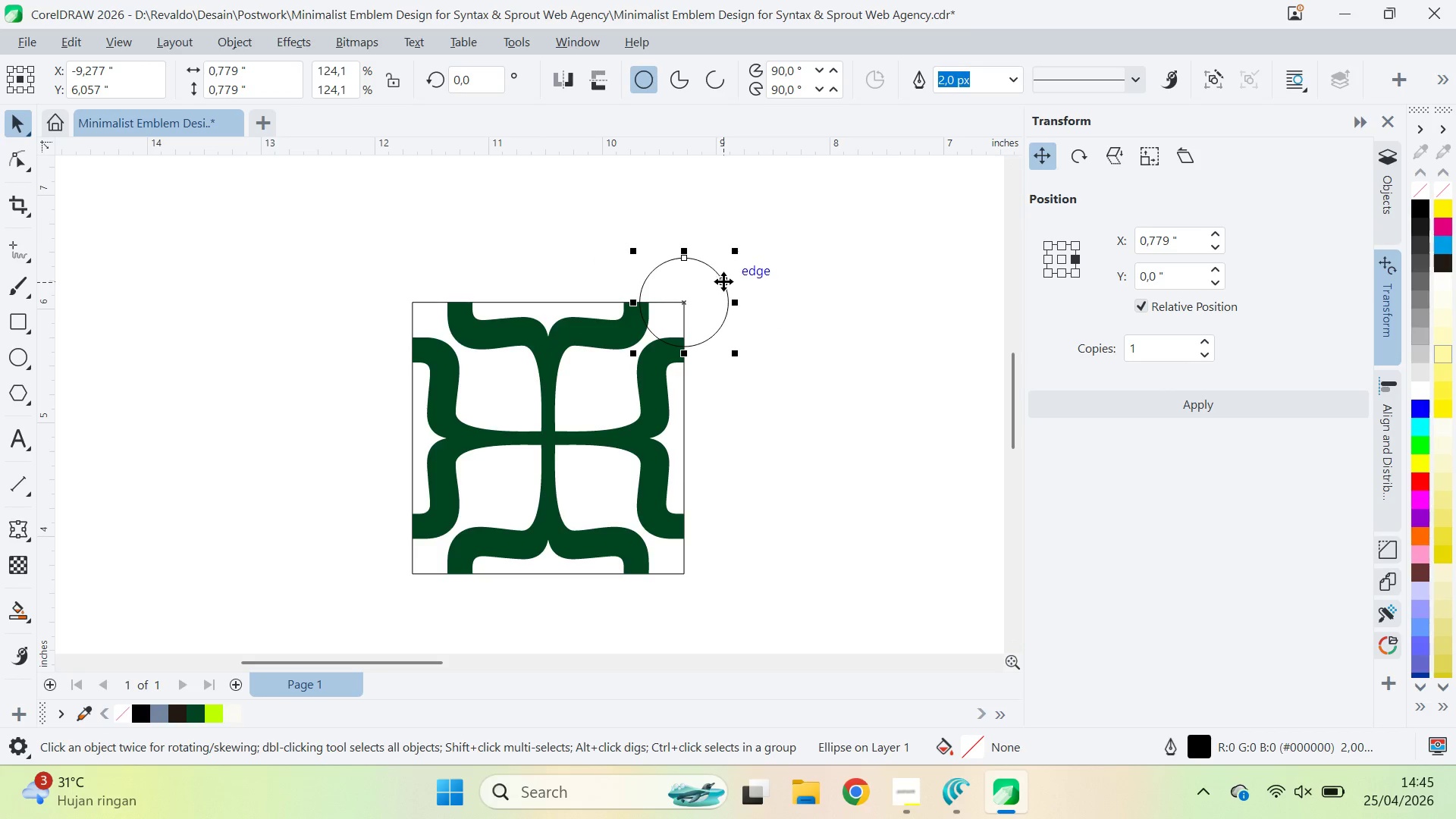 
left_click([1062, 256])
 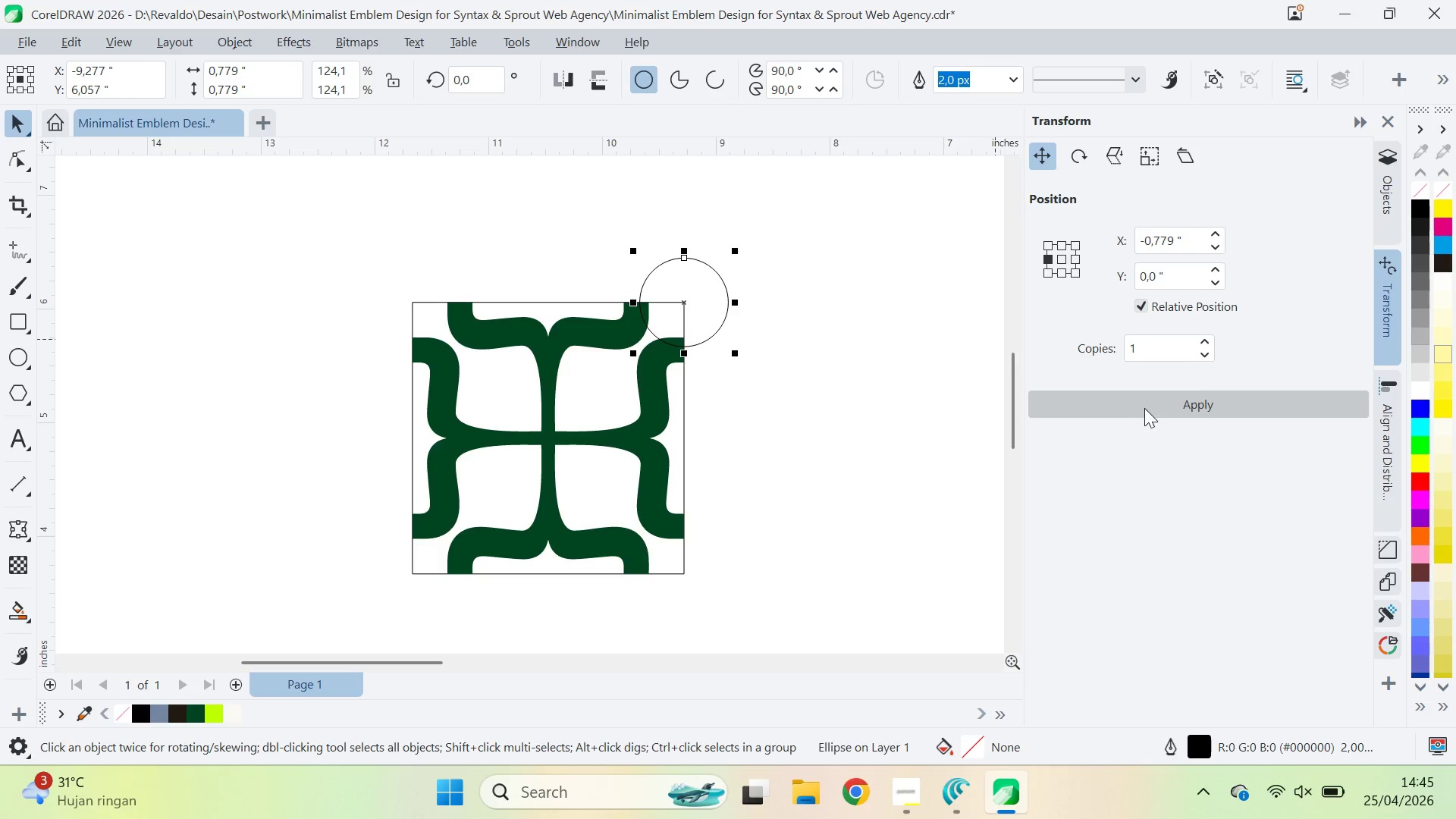 
double_click([1144, 408])
 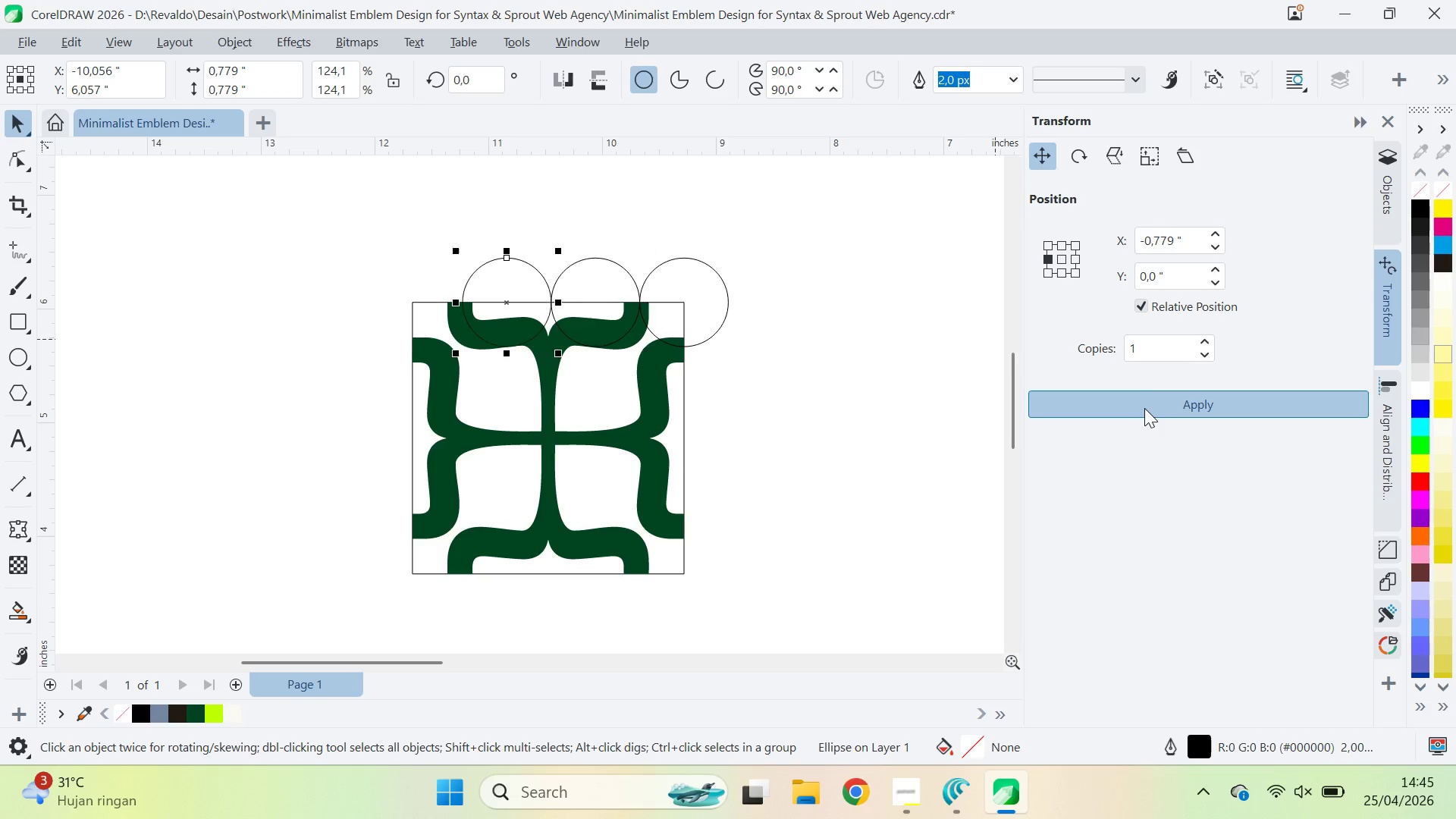 
triple_click([1144, 408])
 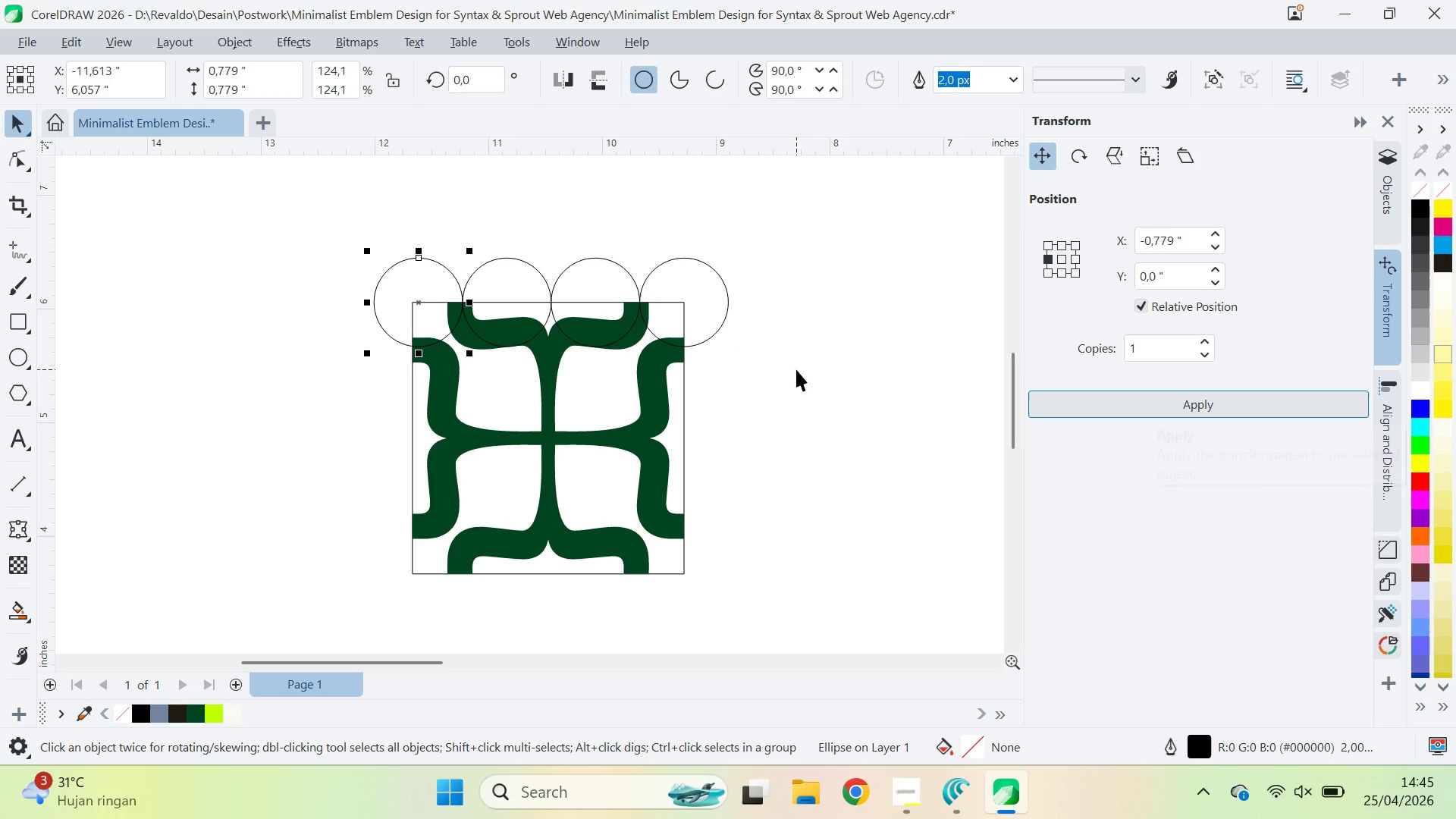 
hold_key(key=ControlLeft, duration=0.36)
 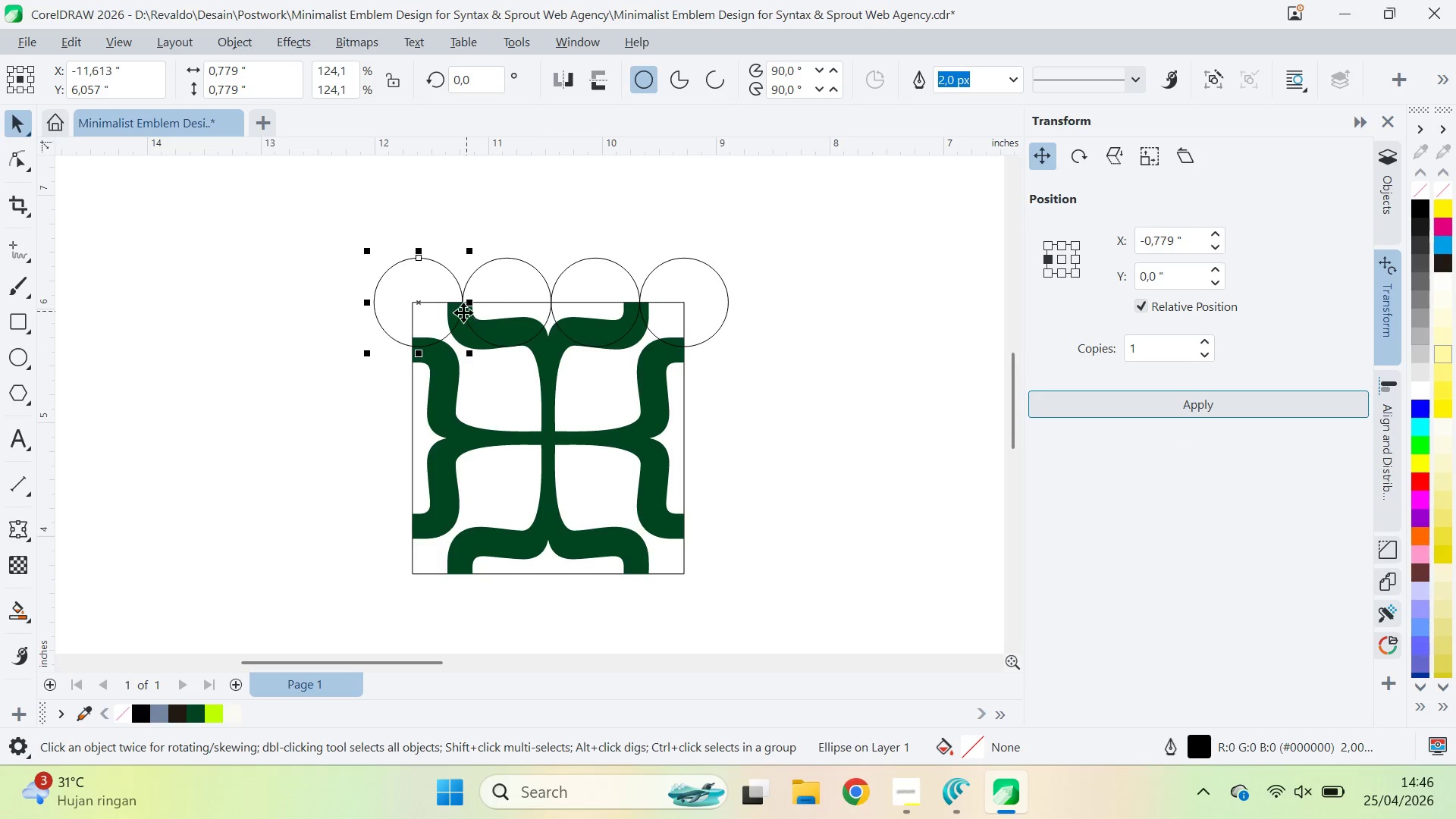 
left_click([789, 265])
 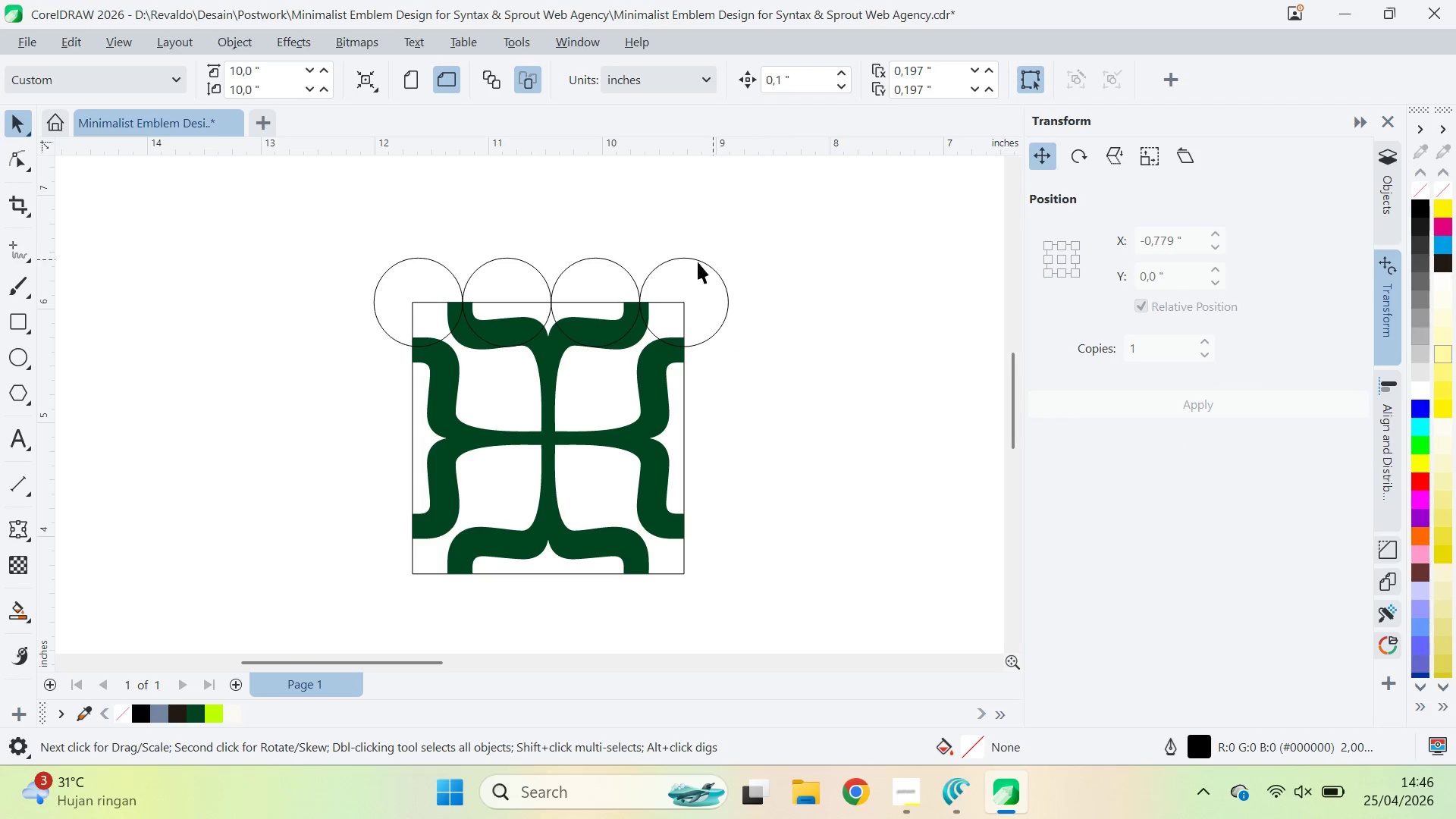 
left_click_drag(start_coordinate=[821, 232], to_coordinate=[267, 388])
 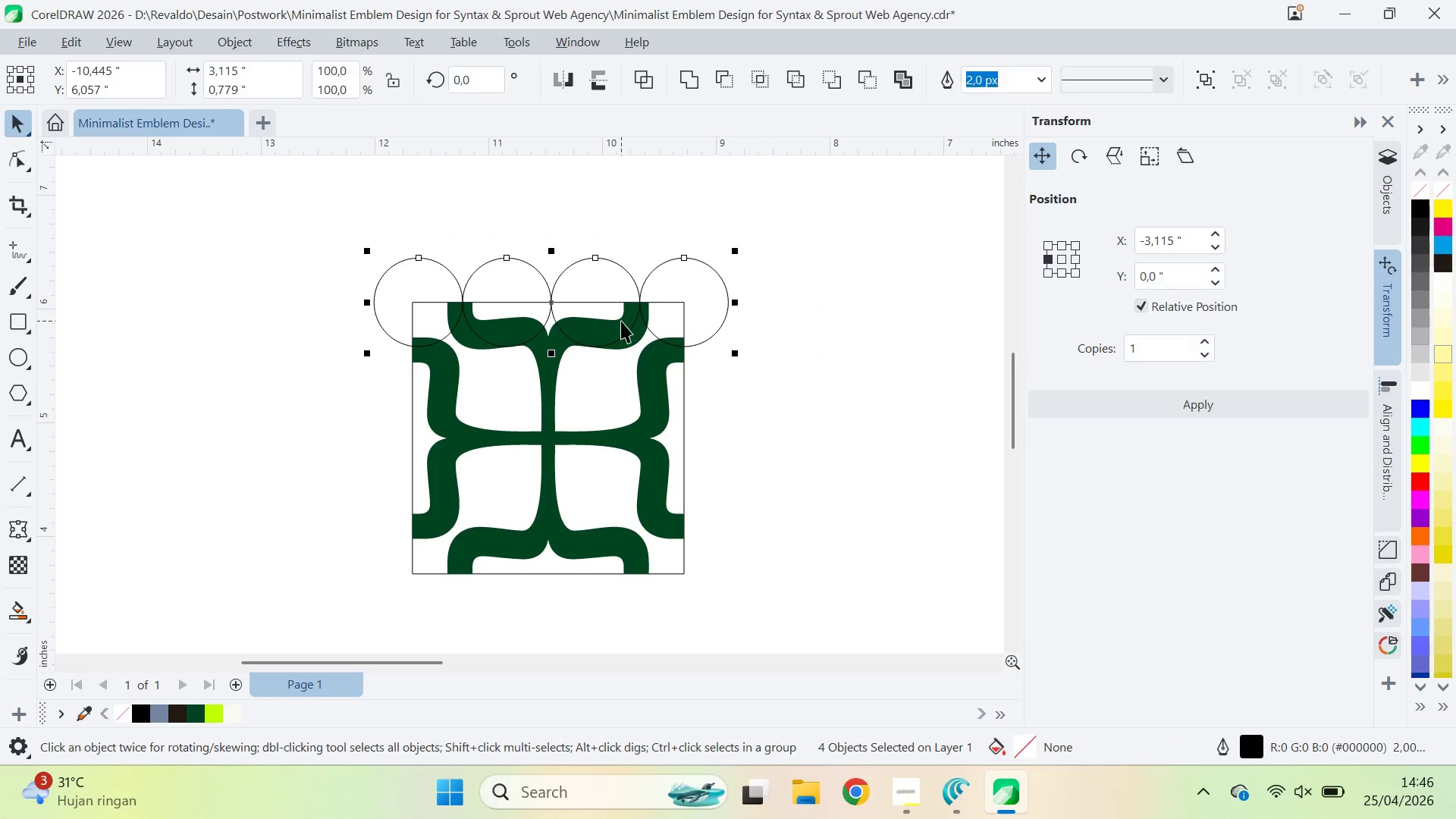 
key(Control+G)
 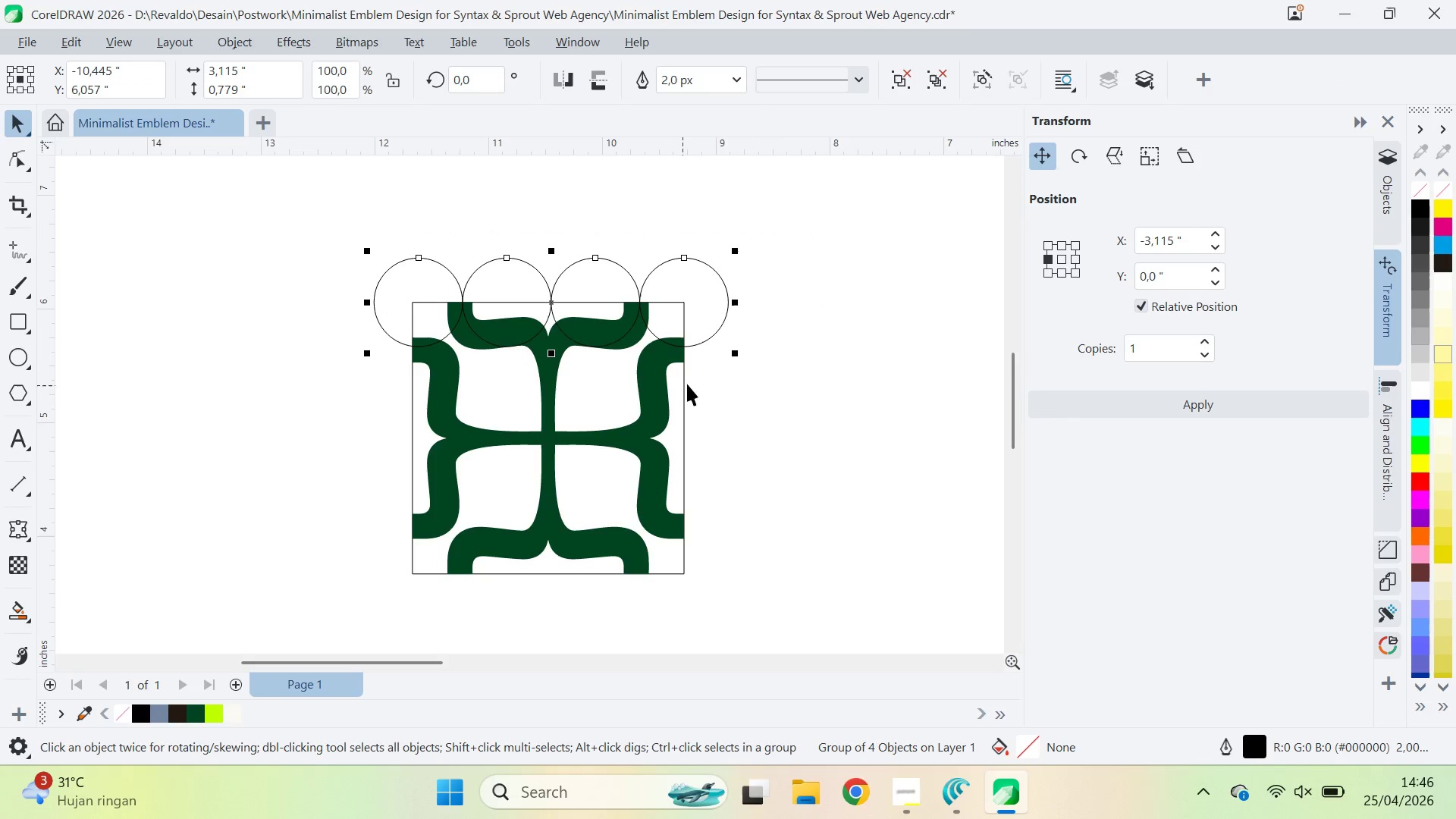 
hold_key(key=ShiftLeft, duration=0.52)
left_click([684, 386])
 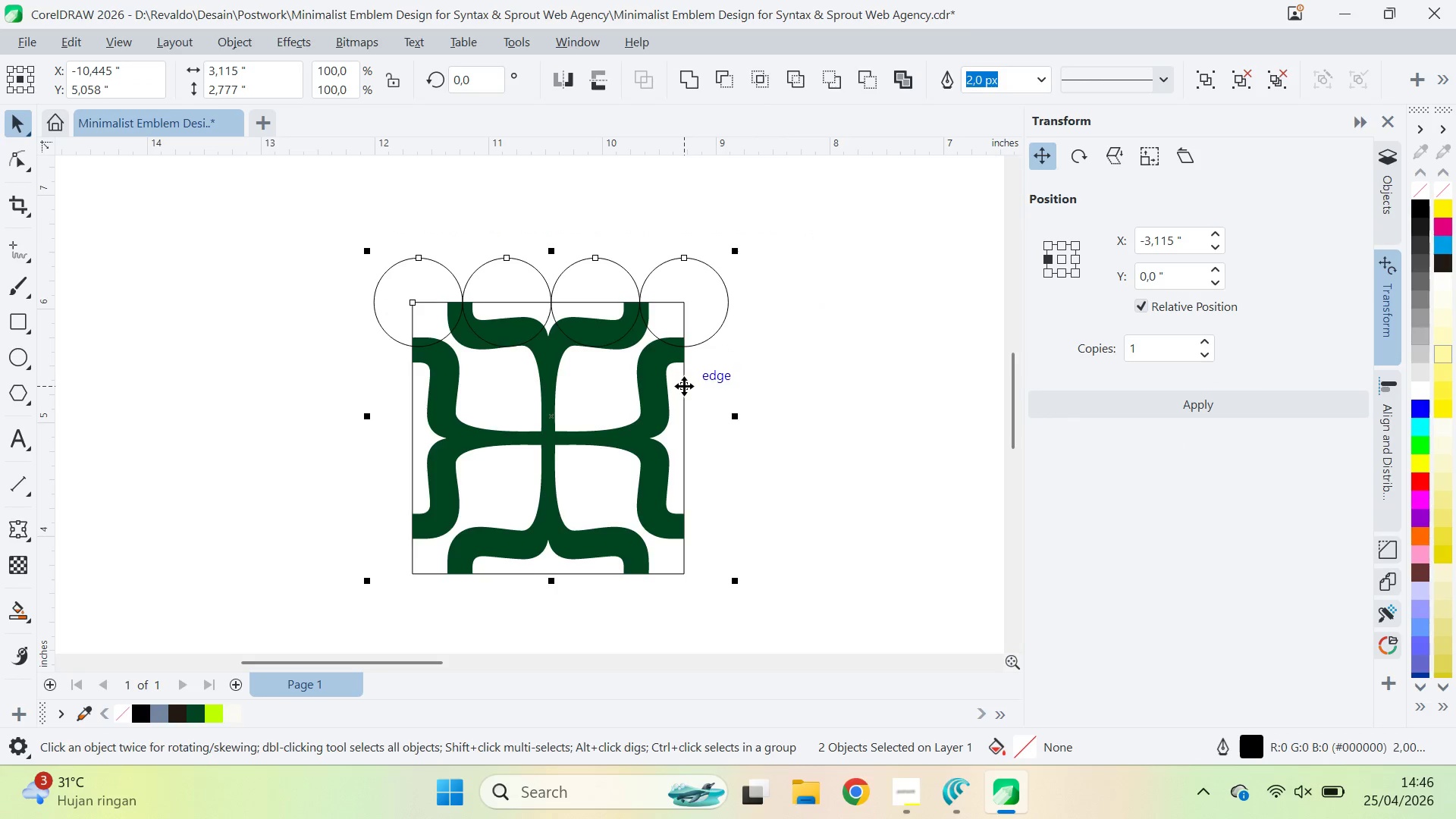 
key(C)
 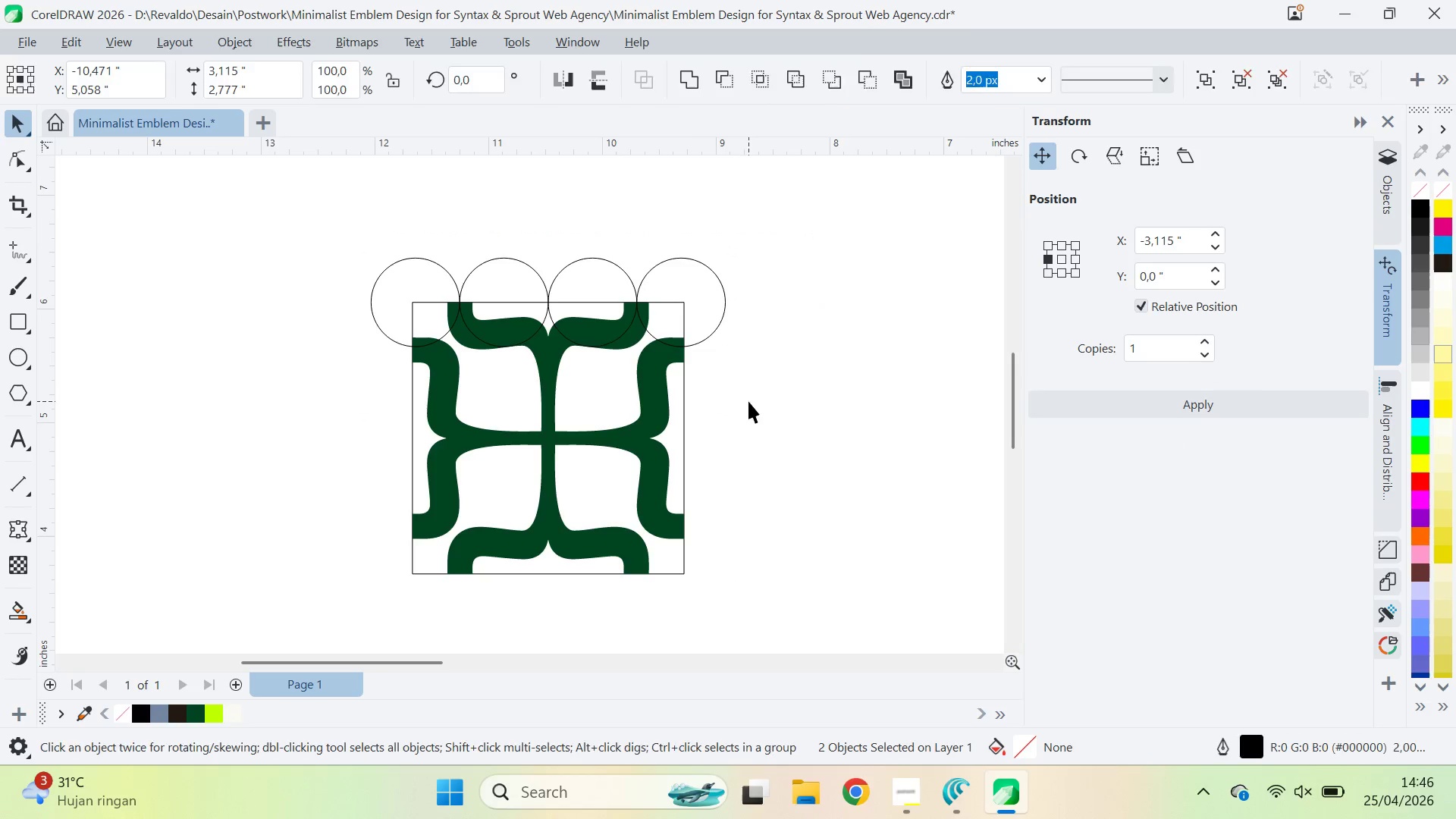 
double_click([688, 287])
 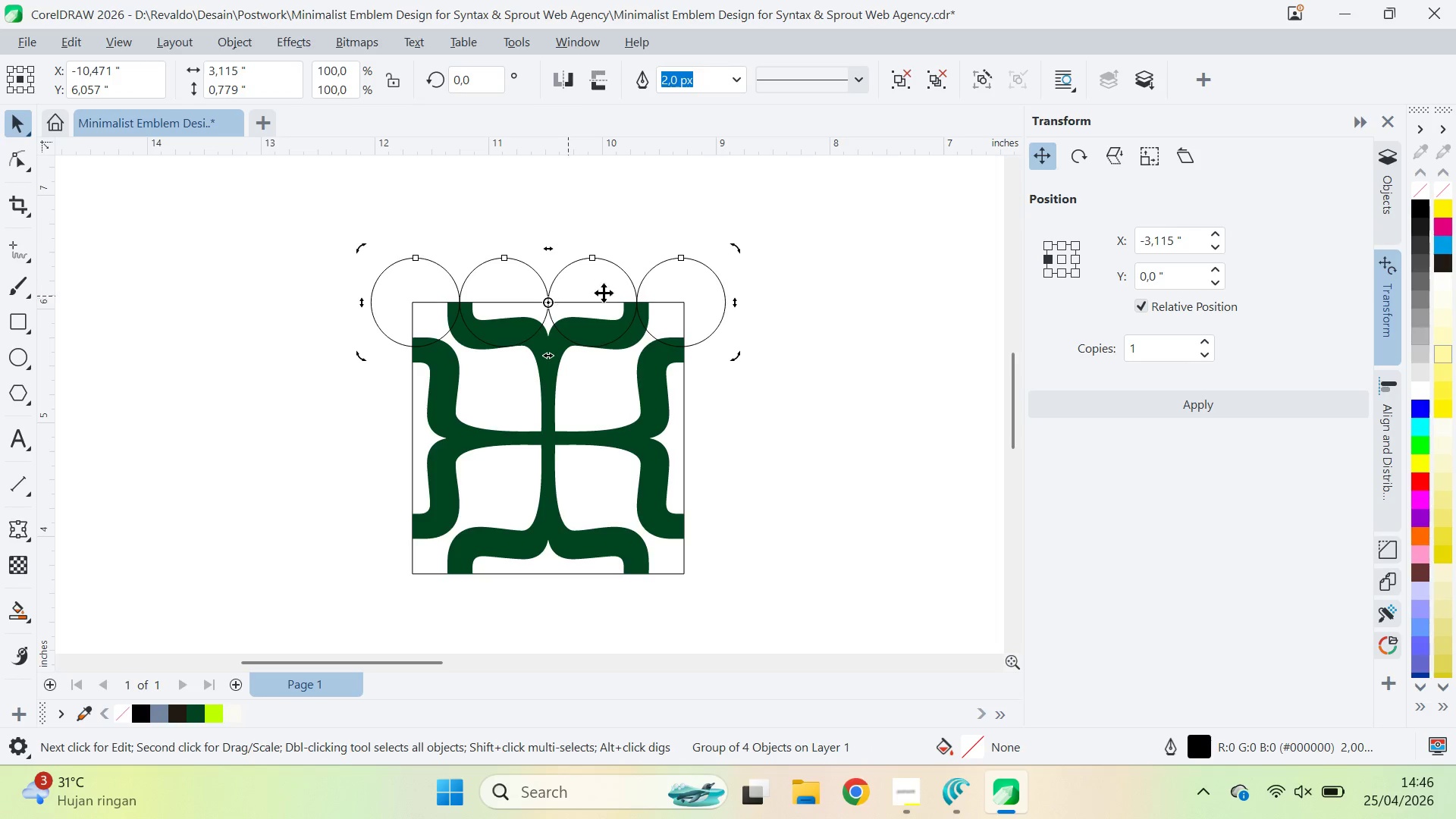 
hold_key(key=ControlLeft, duration=0.58)
 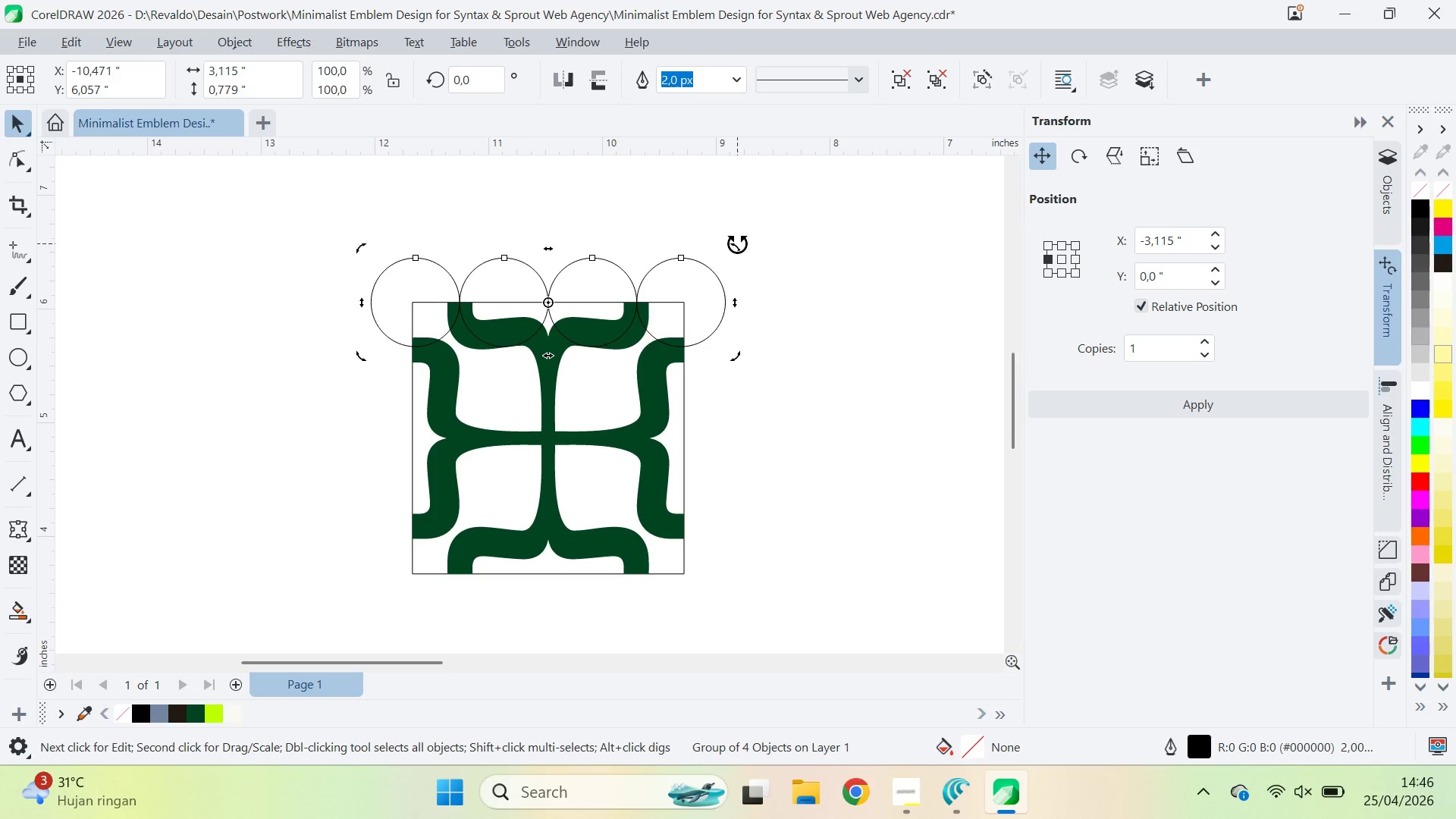 
double_click([681, 280])
 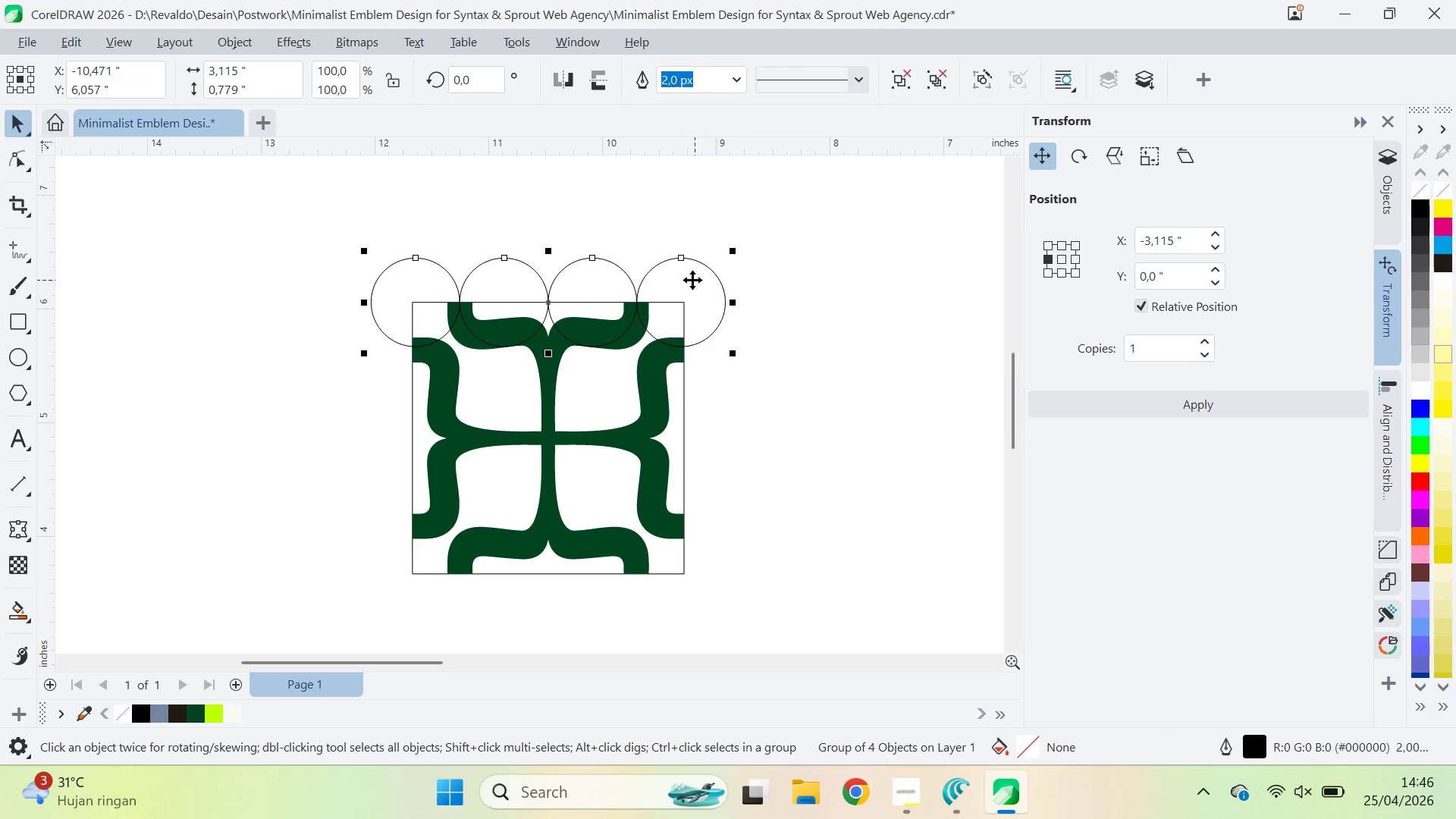 
triple_click([685, 280])
 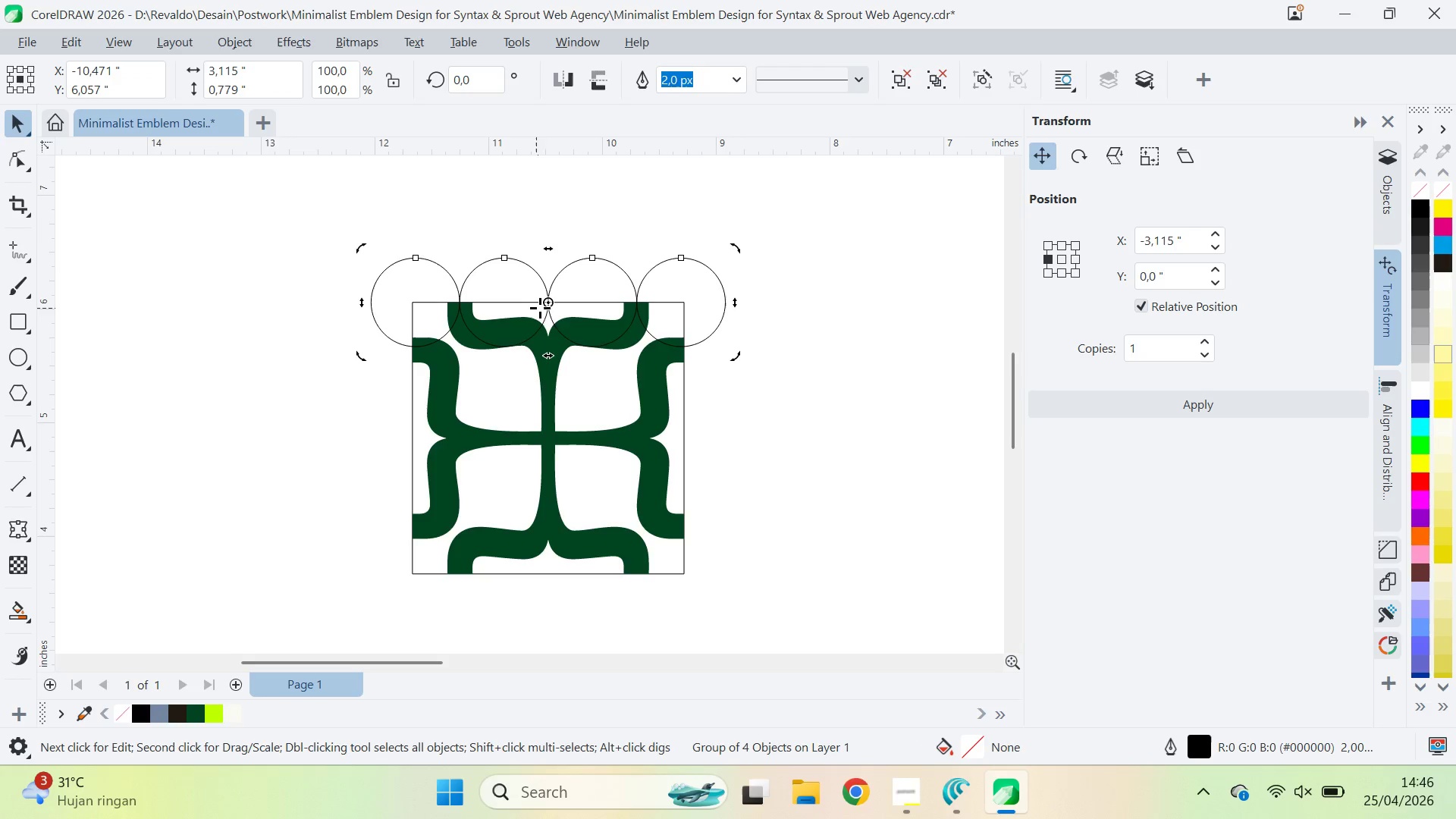 
left_click_drag(start_coordinate=[550, 304], to_coordinate=[689, 298])
 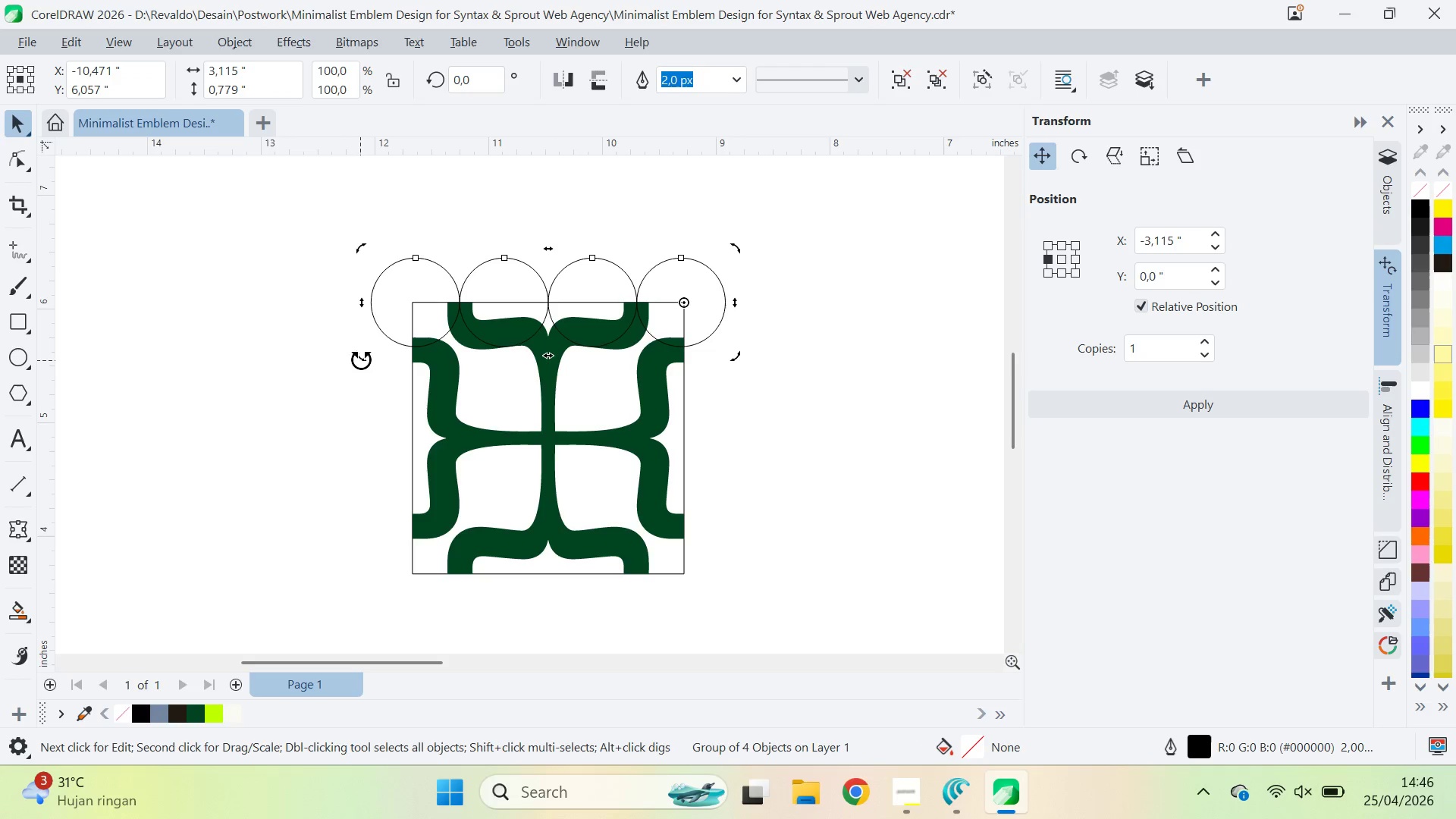 
left_click_drag(start_coordinate=[361, 358], to_coordinate=[739, 616])
 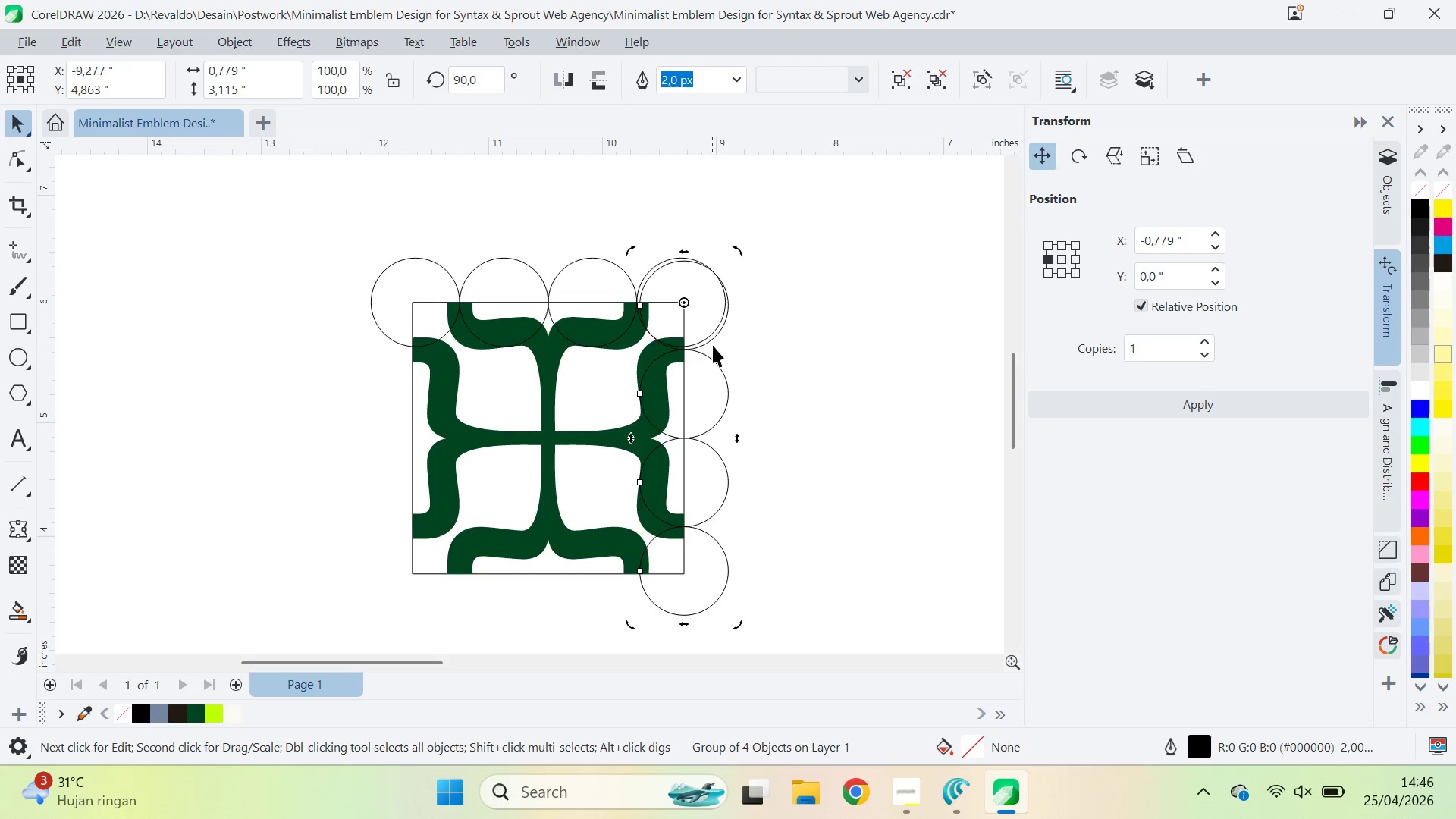 
hold_key(key=ControlLeft, duration=1.06)
 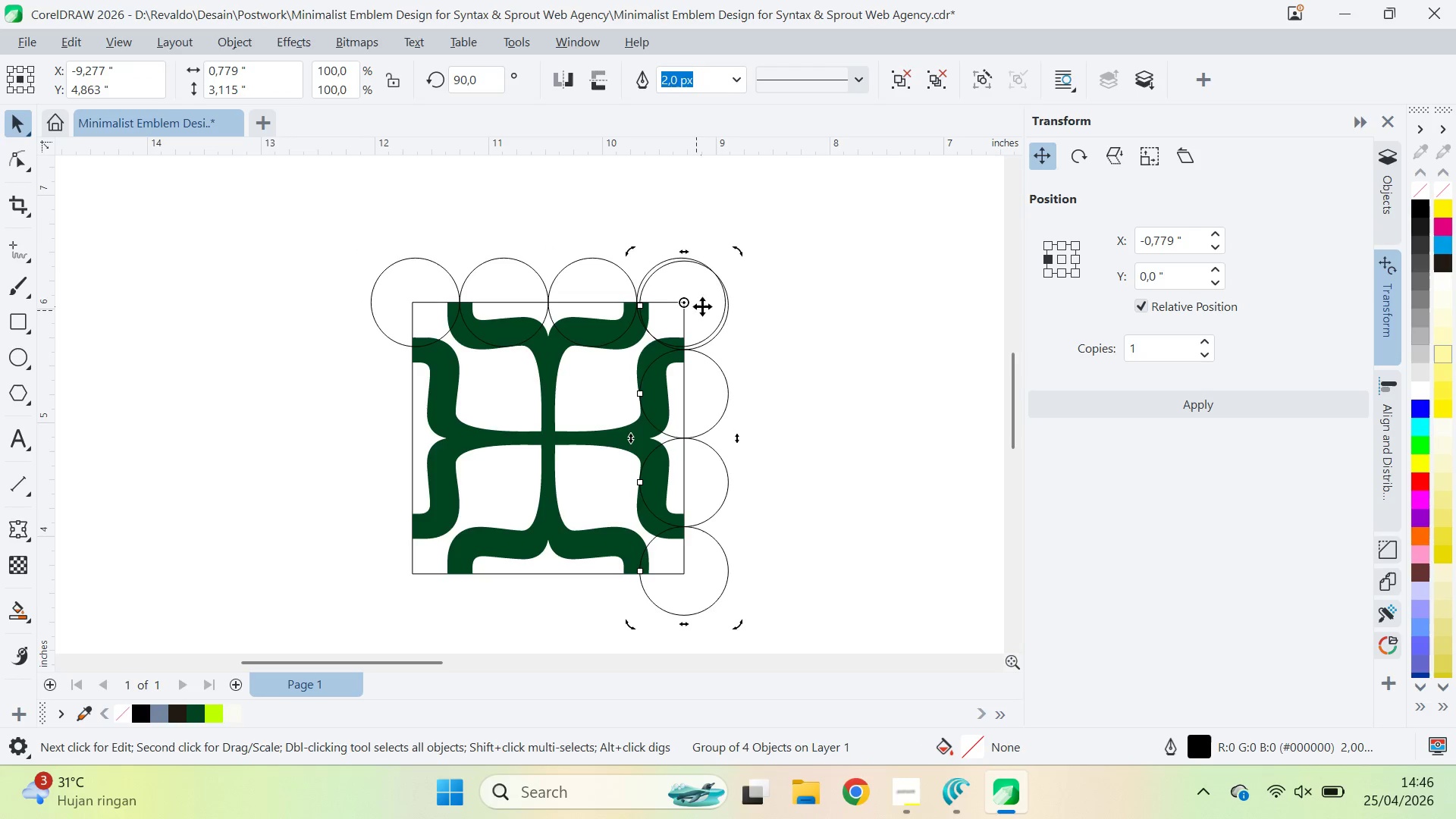 
key(Control+ControlLeft)
 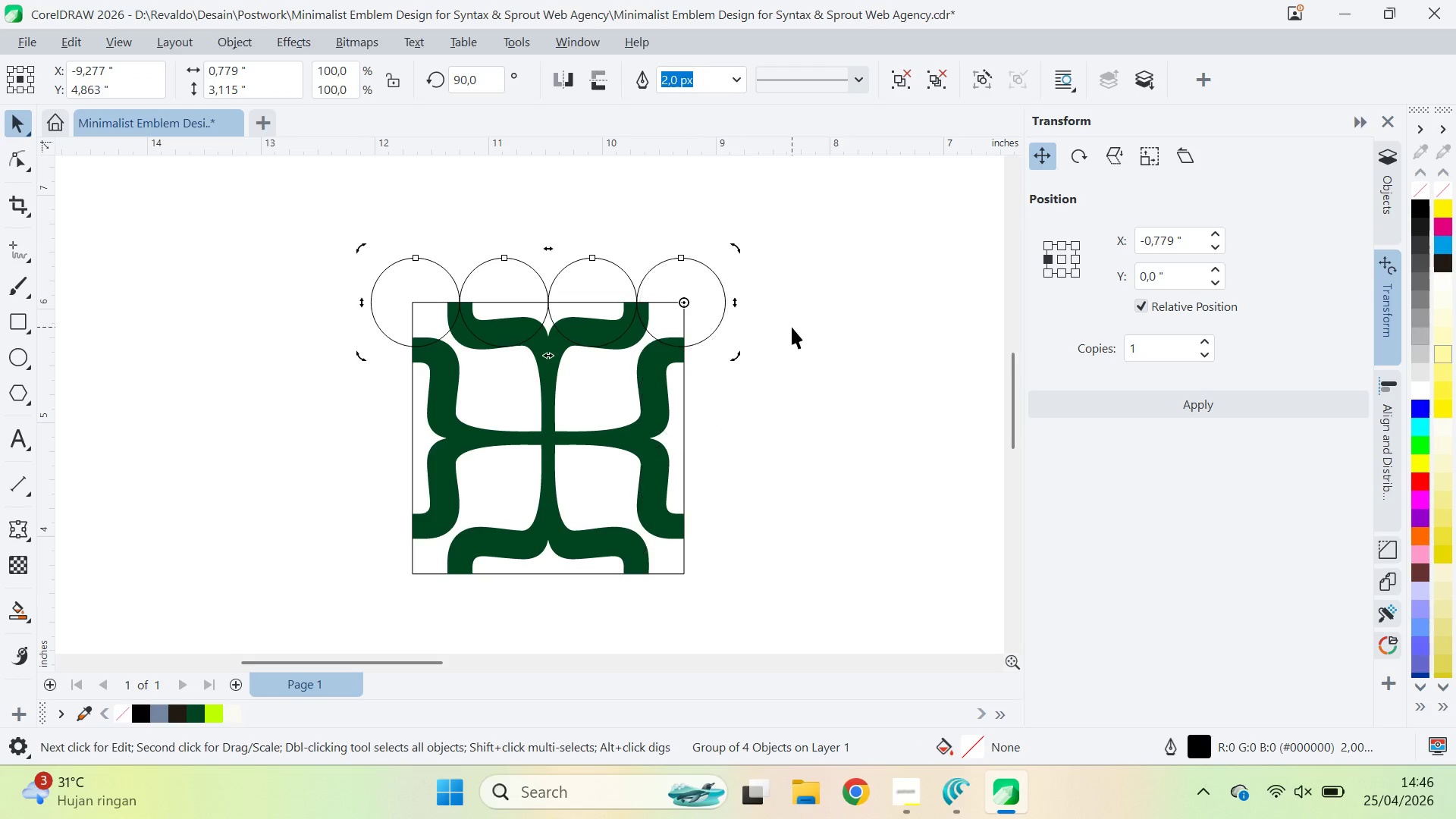 
key(Control+Z)
 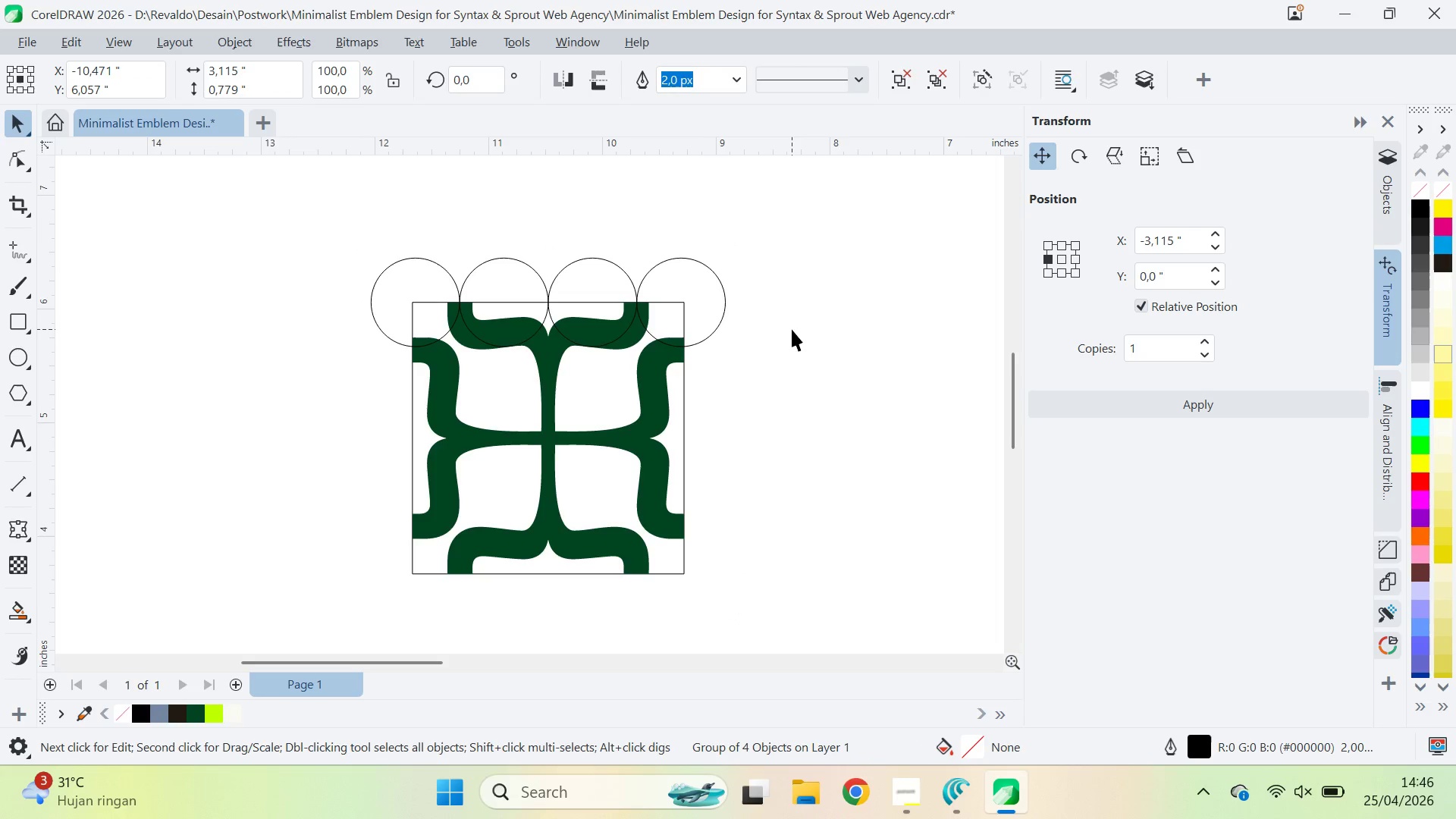 
left_click([792, 329])
 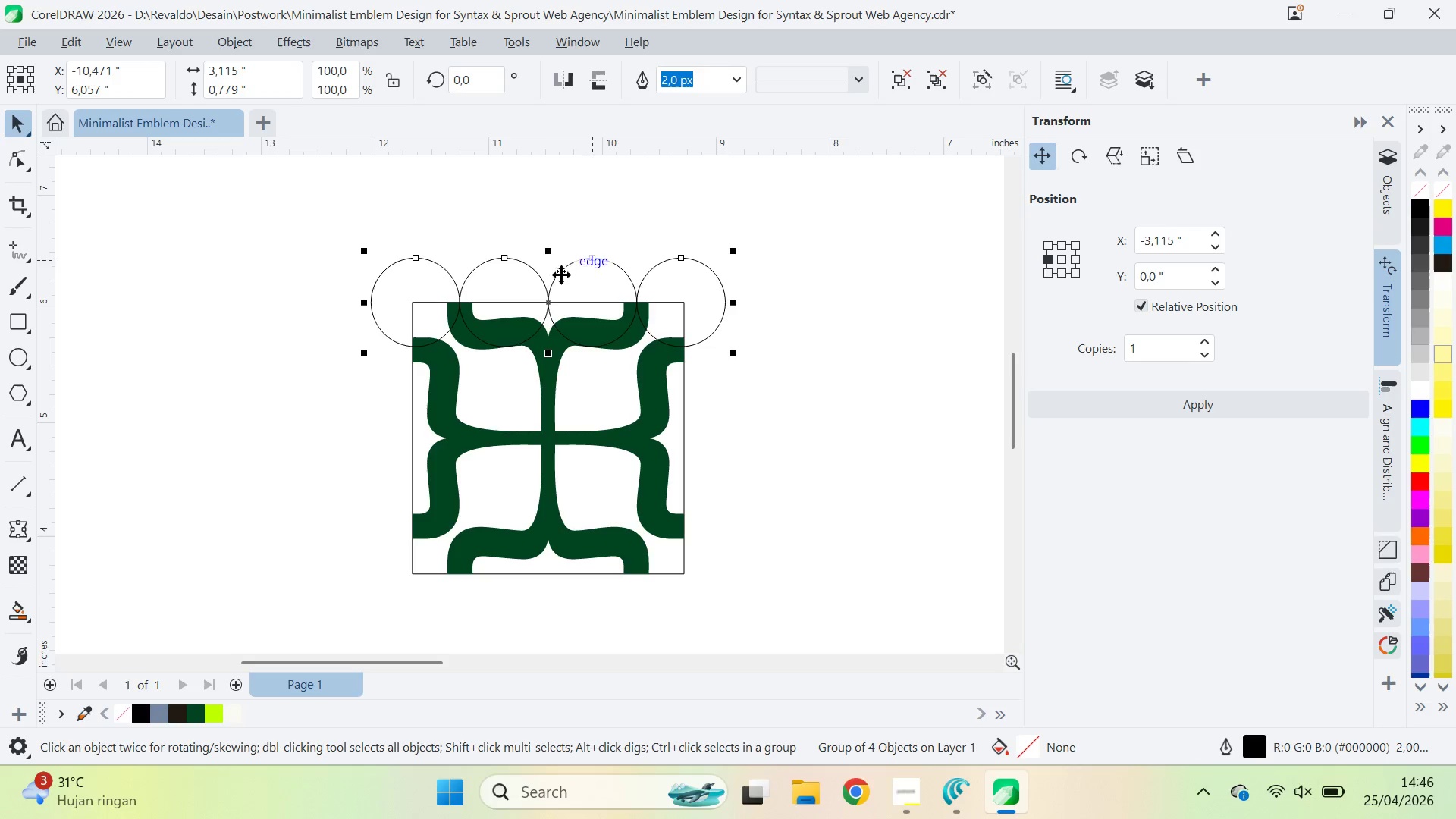 
left_click_drag(start_coordinate=[544, 308], to_coordinate=[563, 443])
 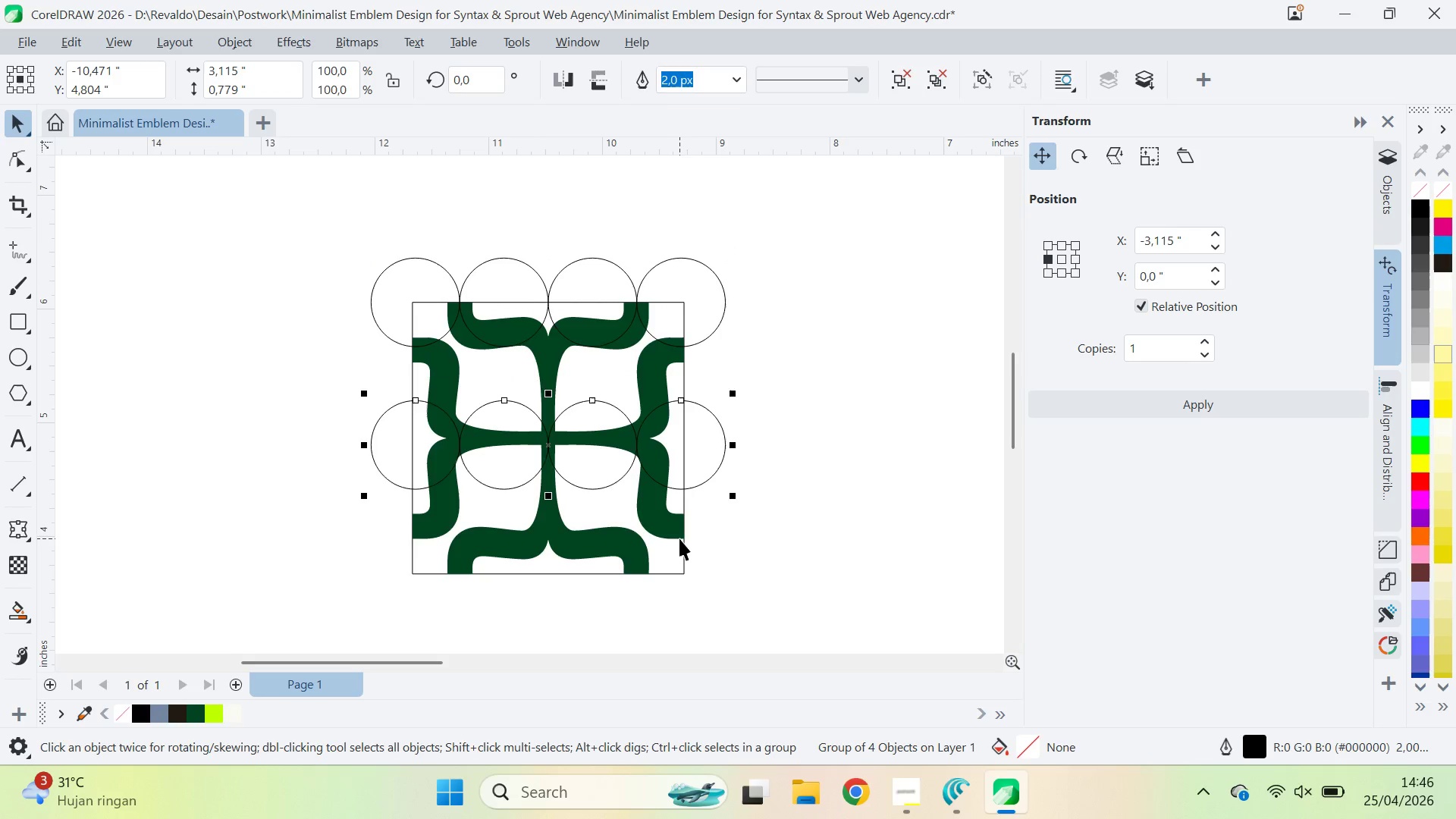 
hold_key(key=ShiftLeft, duration=1.2)
left_click([679, 538])
 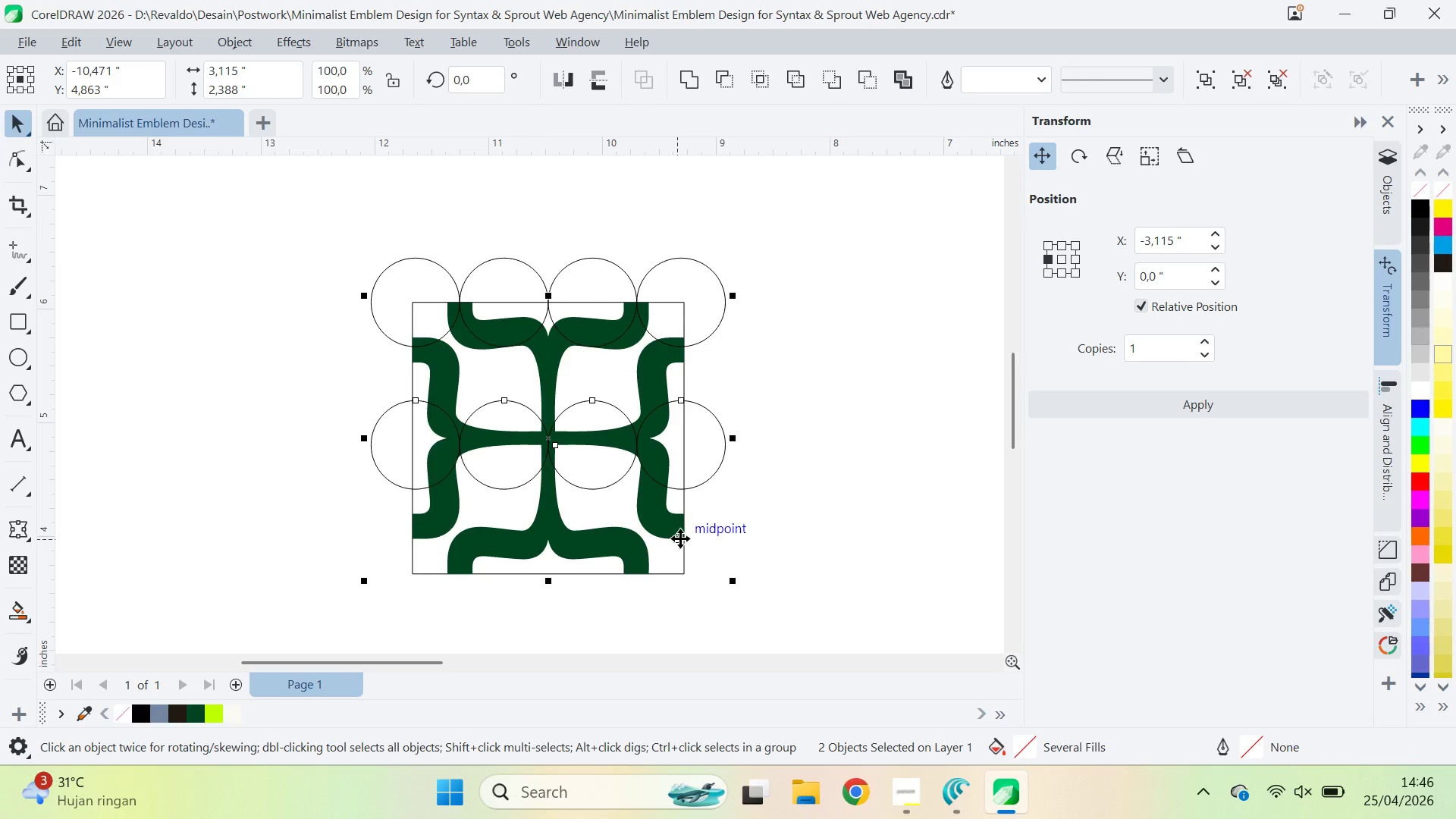 
type(cvvbbbb)
 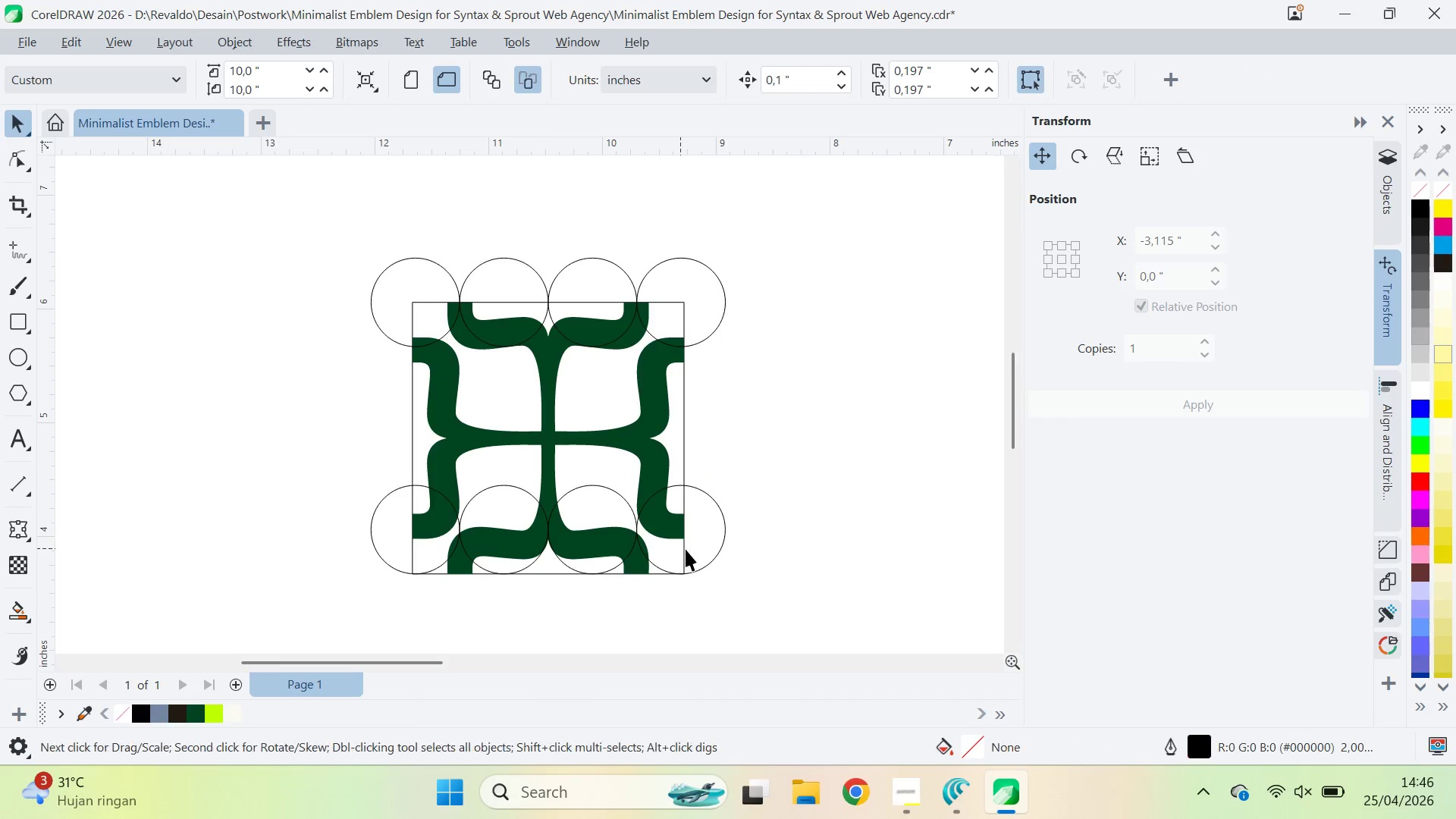 
double_click([692, 551])
 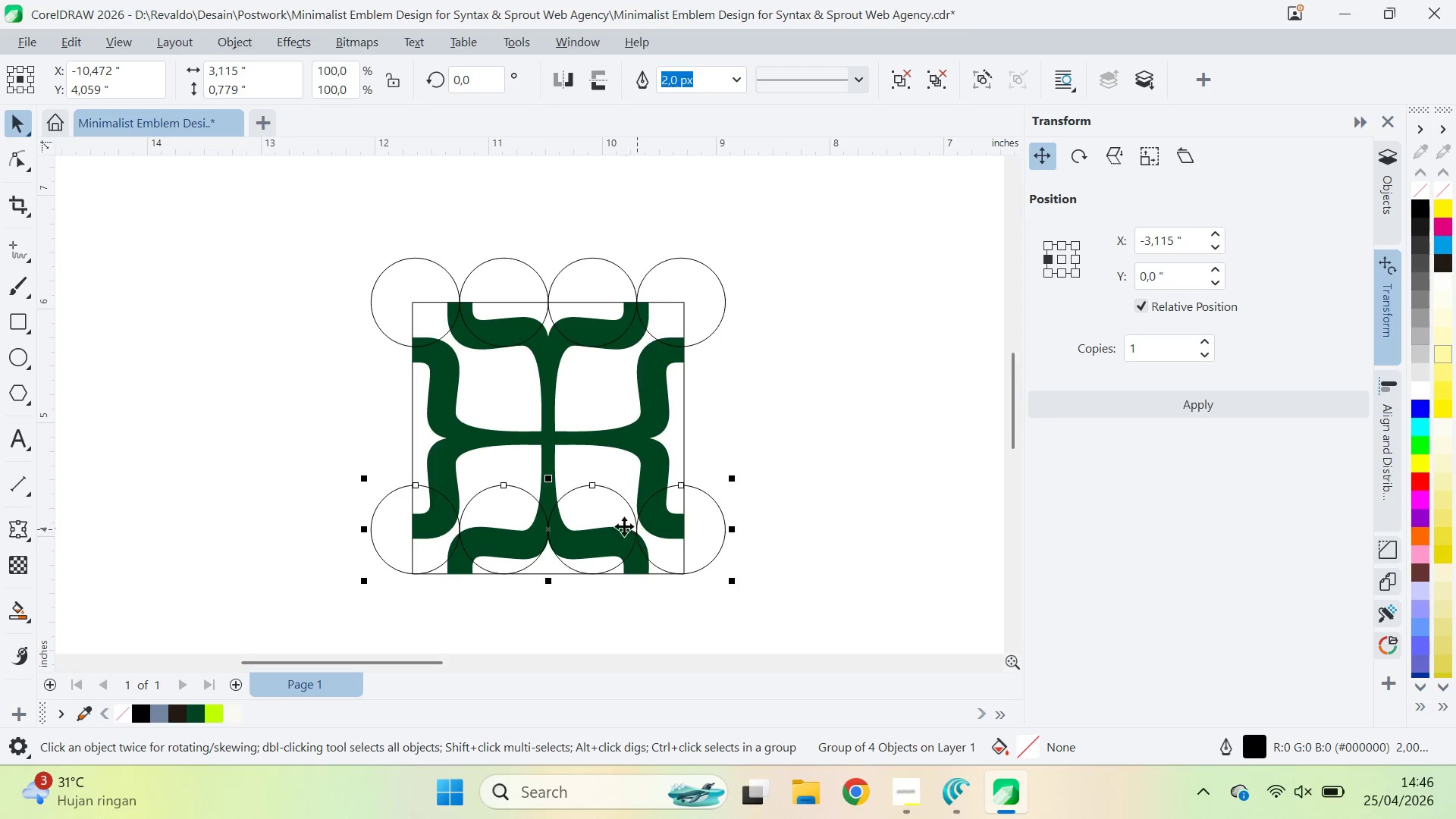 
left_click_drag(start_coordinate=[613, 514], to_coordinate=[582, 618])
 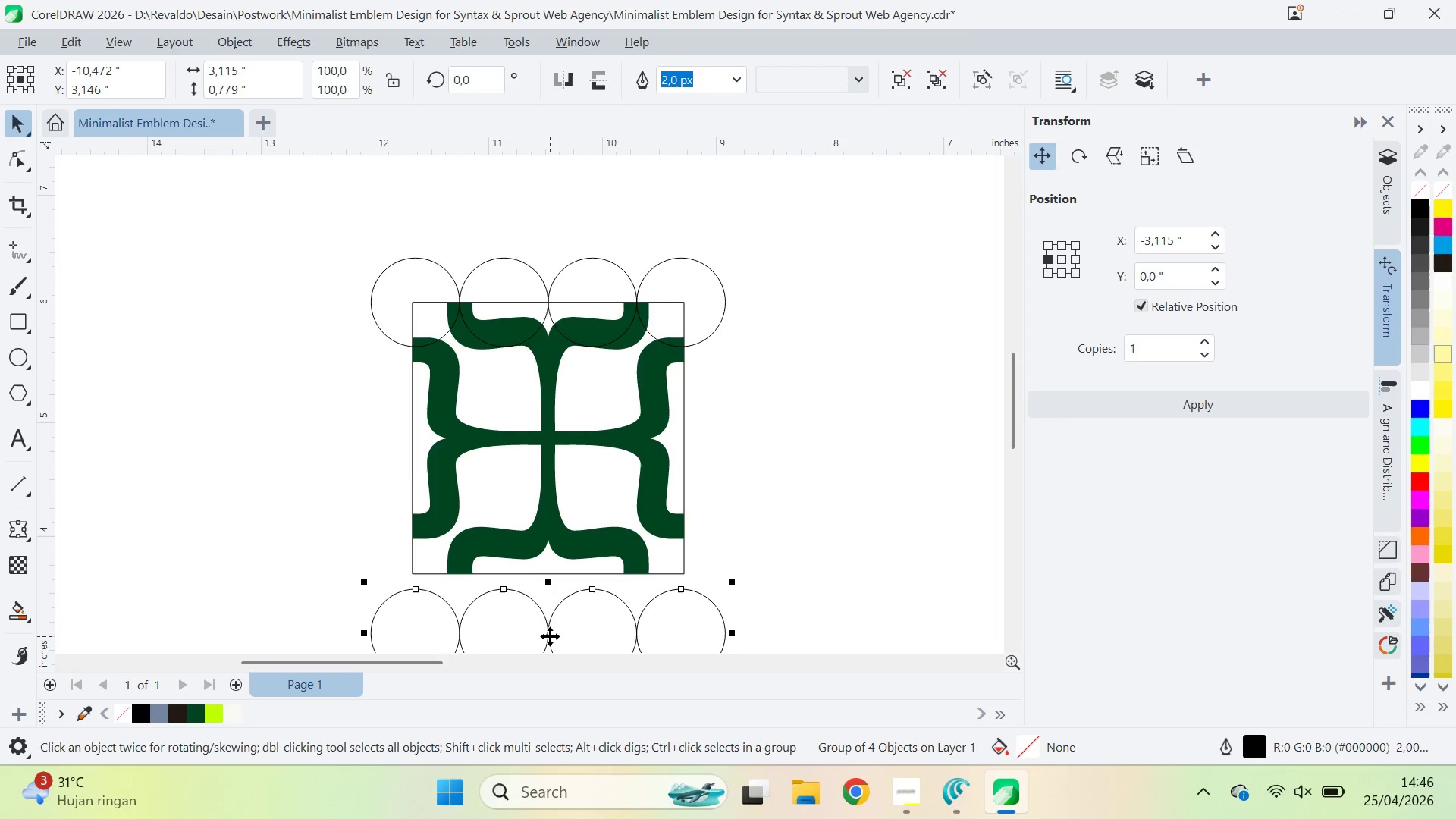 
key(Shift+ShiftLeft)
 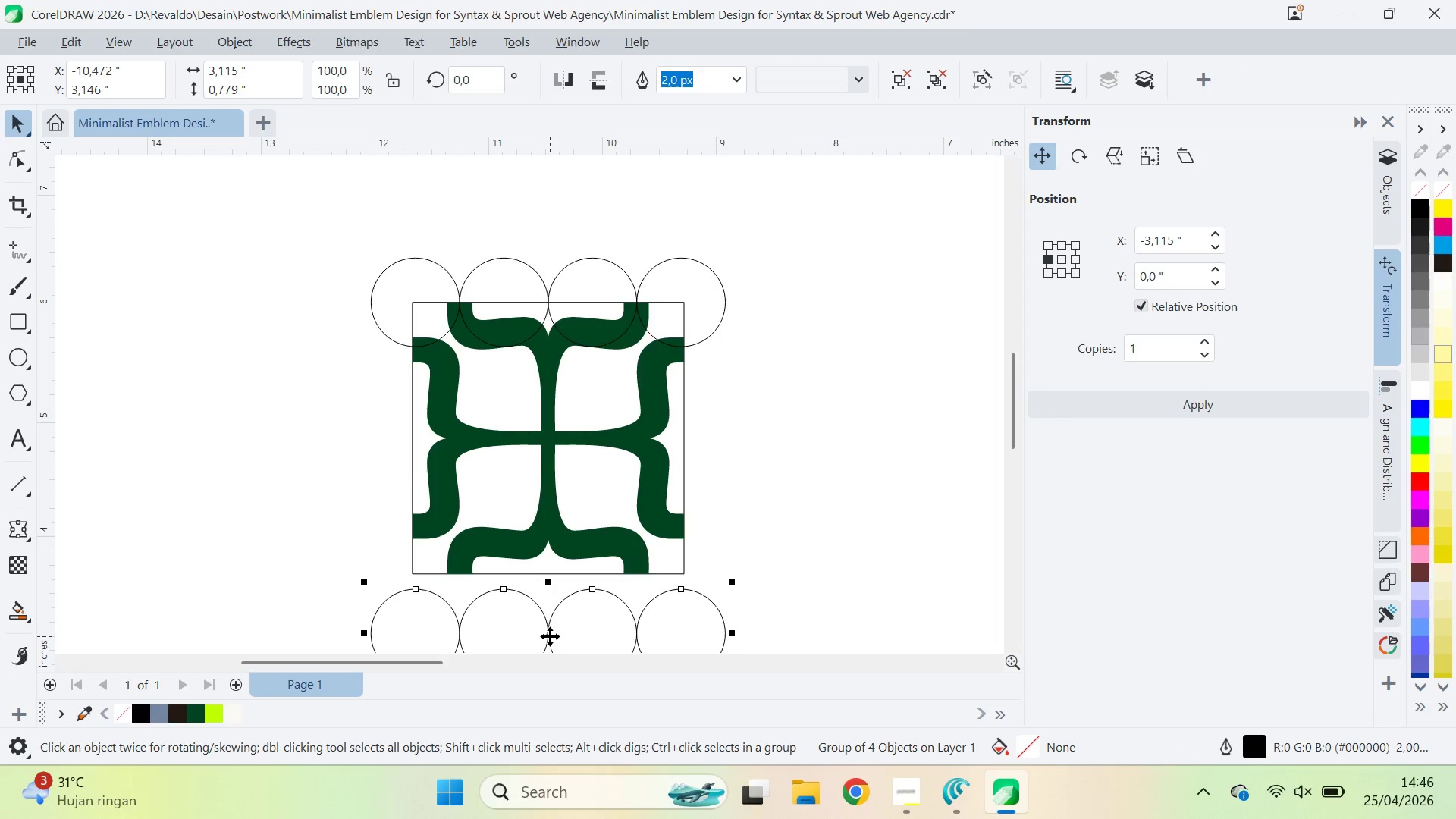 
left_click_drag(start_coordinate=[552, 632], to_coordinate=[547, 570])
 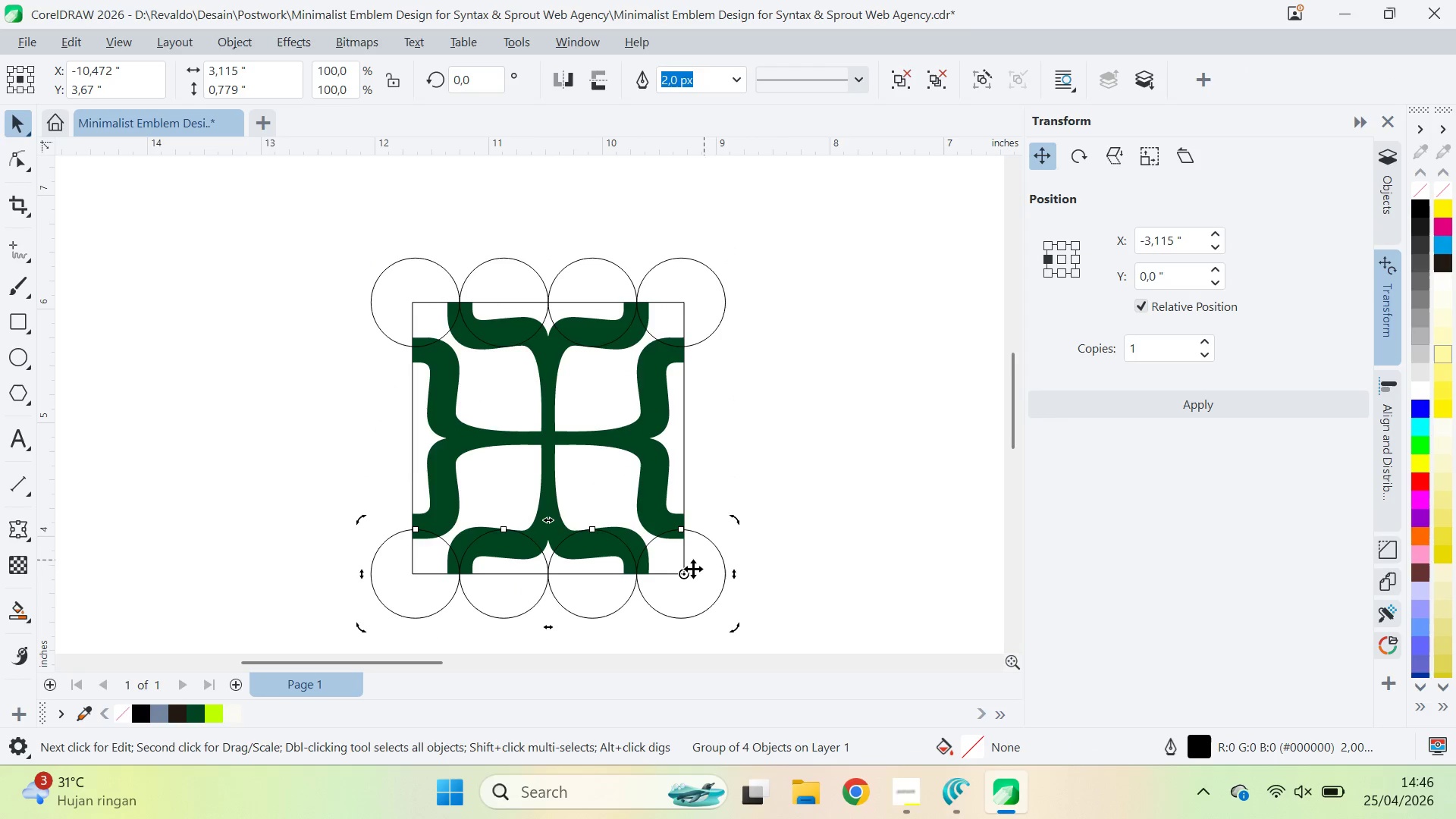 
hold_key(key=ShiftLeft, duration=0.66)
 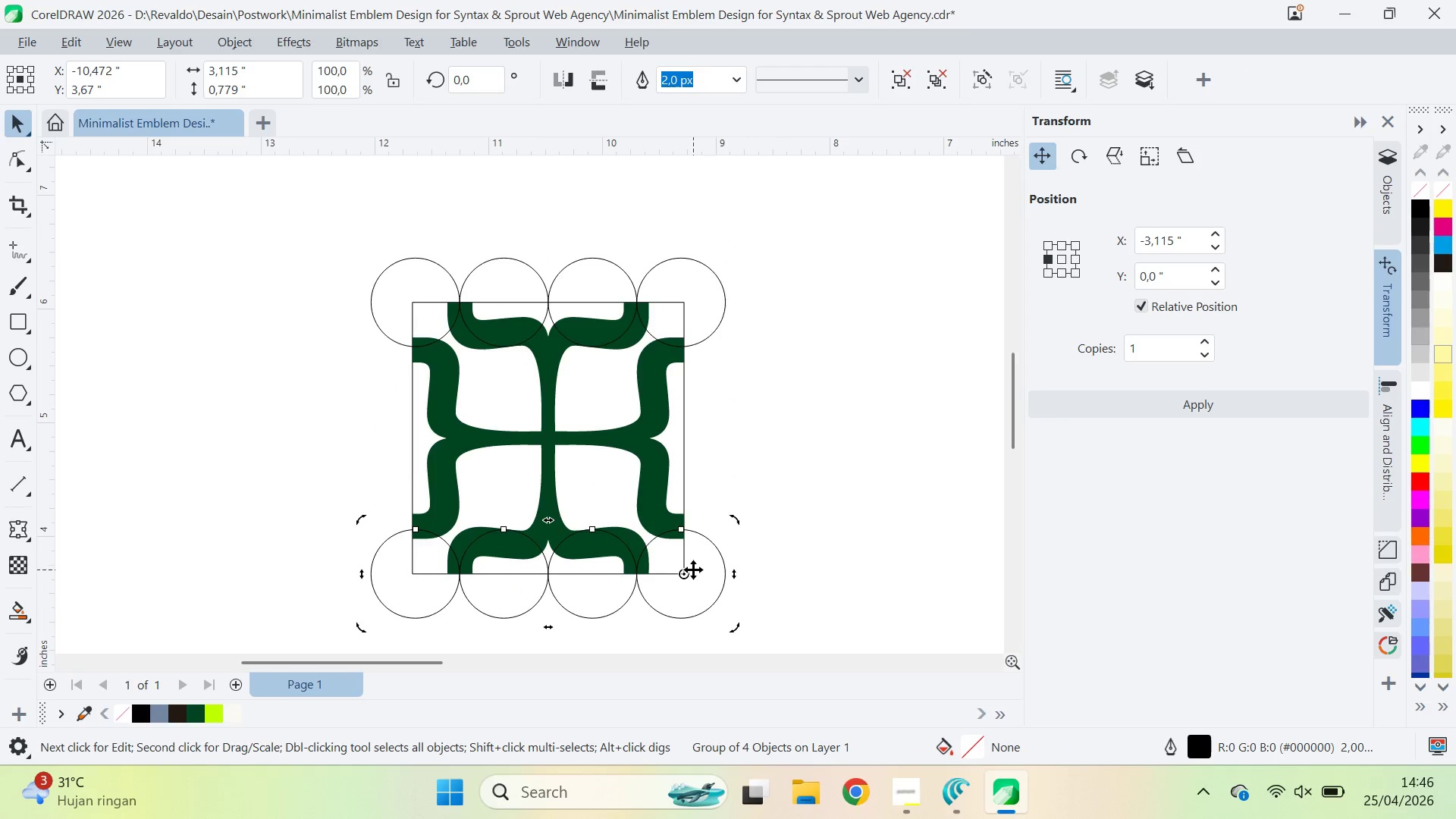 
left_click([710, 555])
 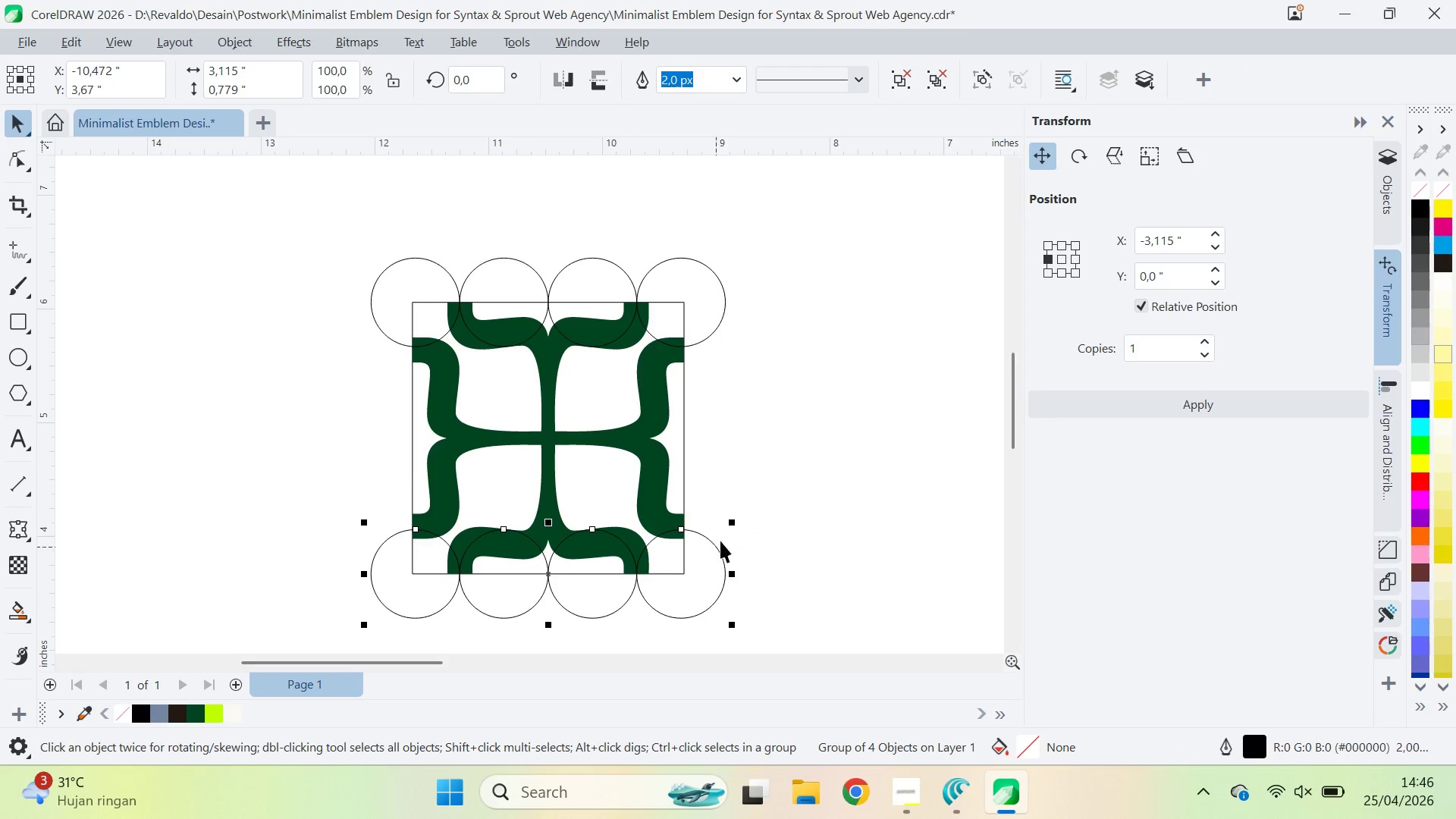 
left_click([709, 549])
 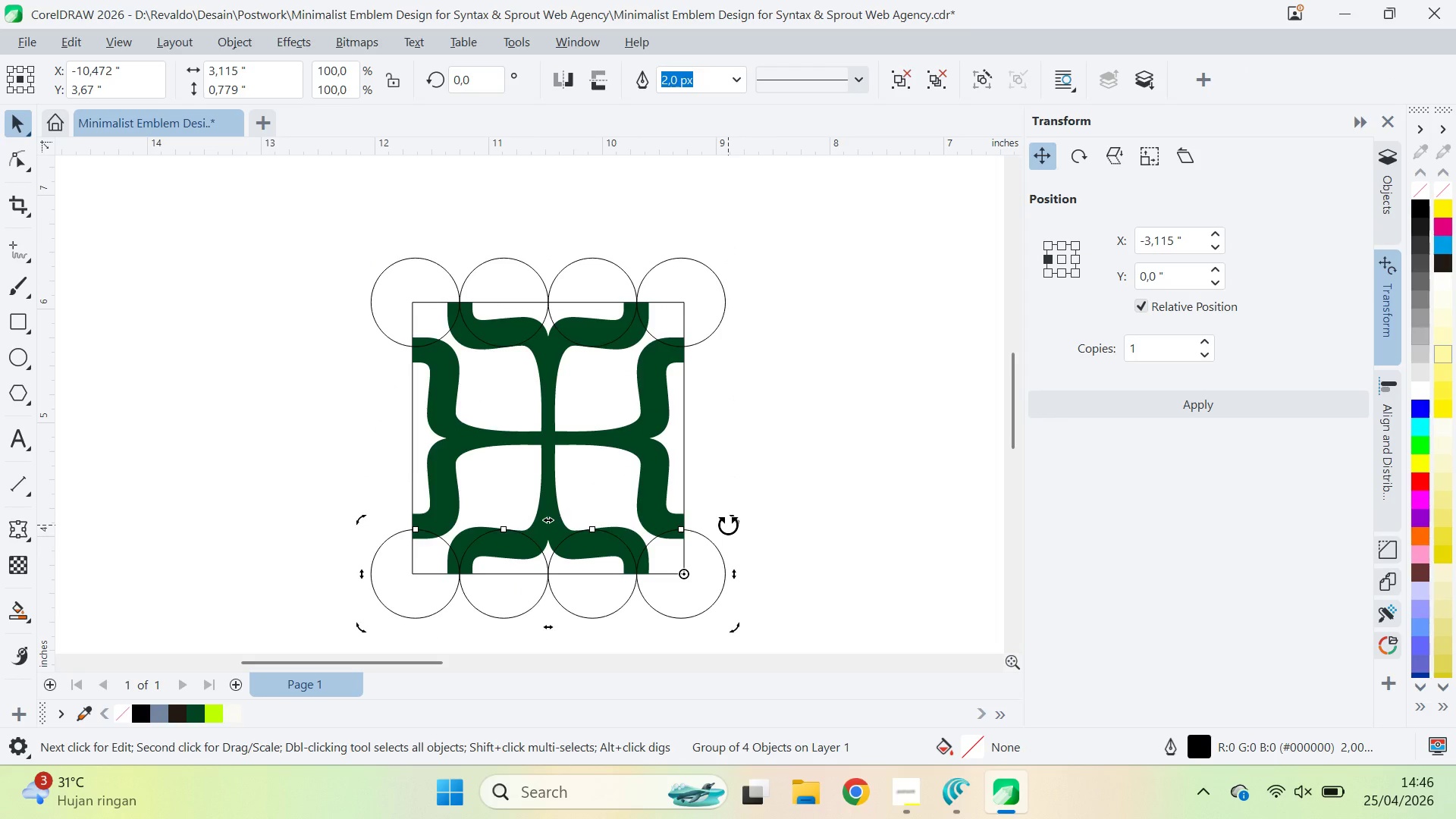 
left_click_drag(start_coordinate=[728, 525], to_coordinate=[502, 423])
 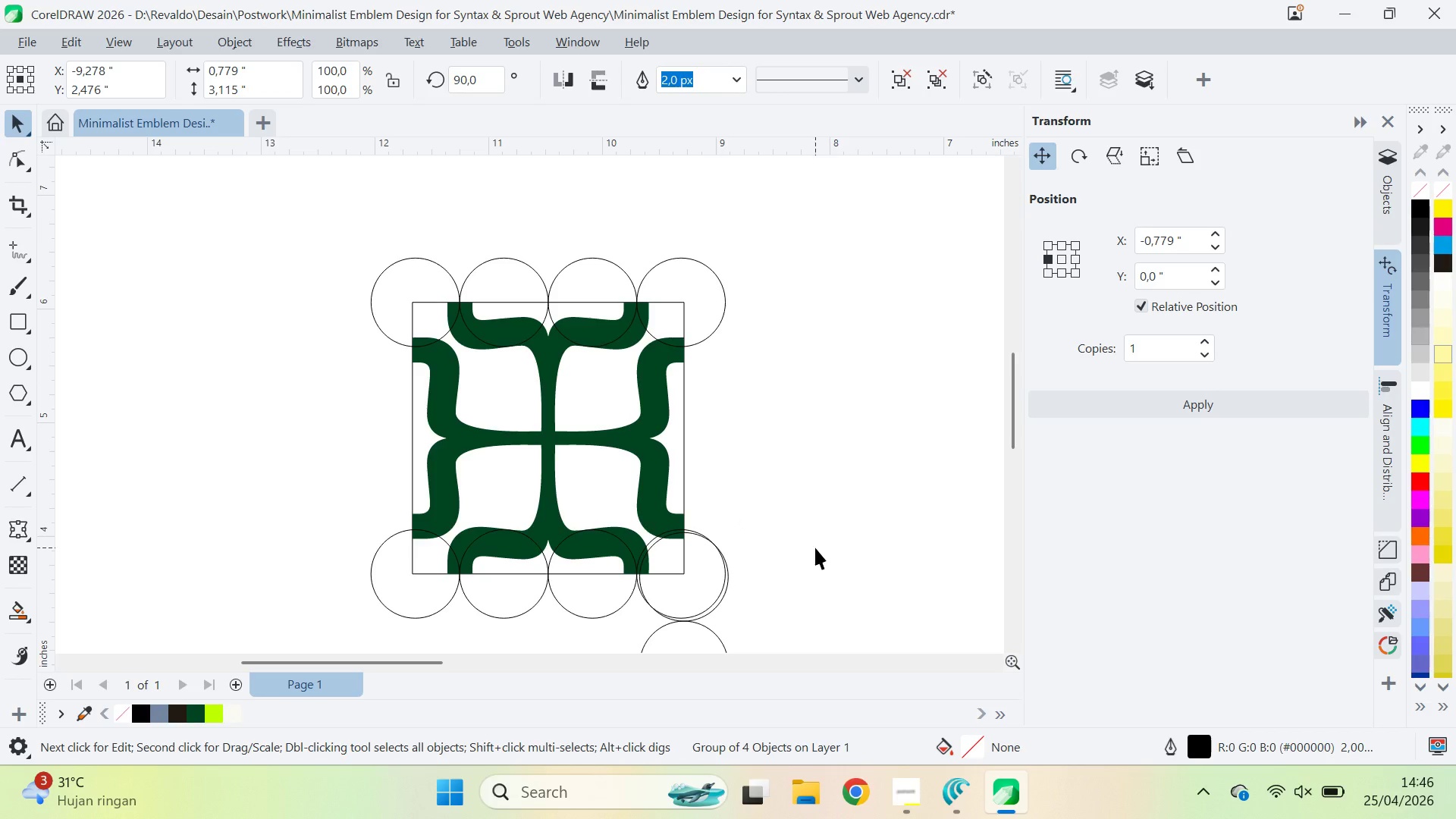 
hold_key(key=ControlLeft, duration=1.72)
left_click([502, 423])
 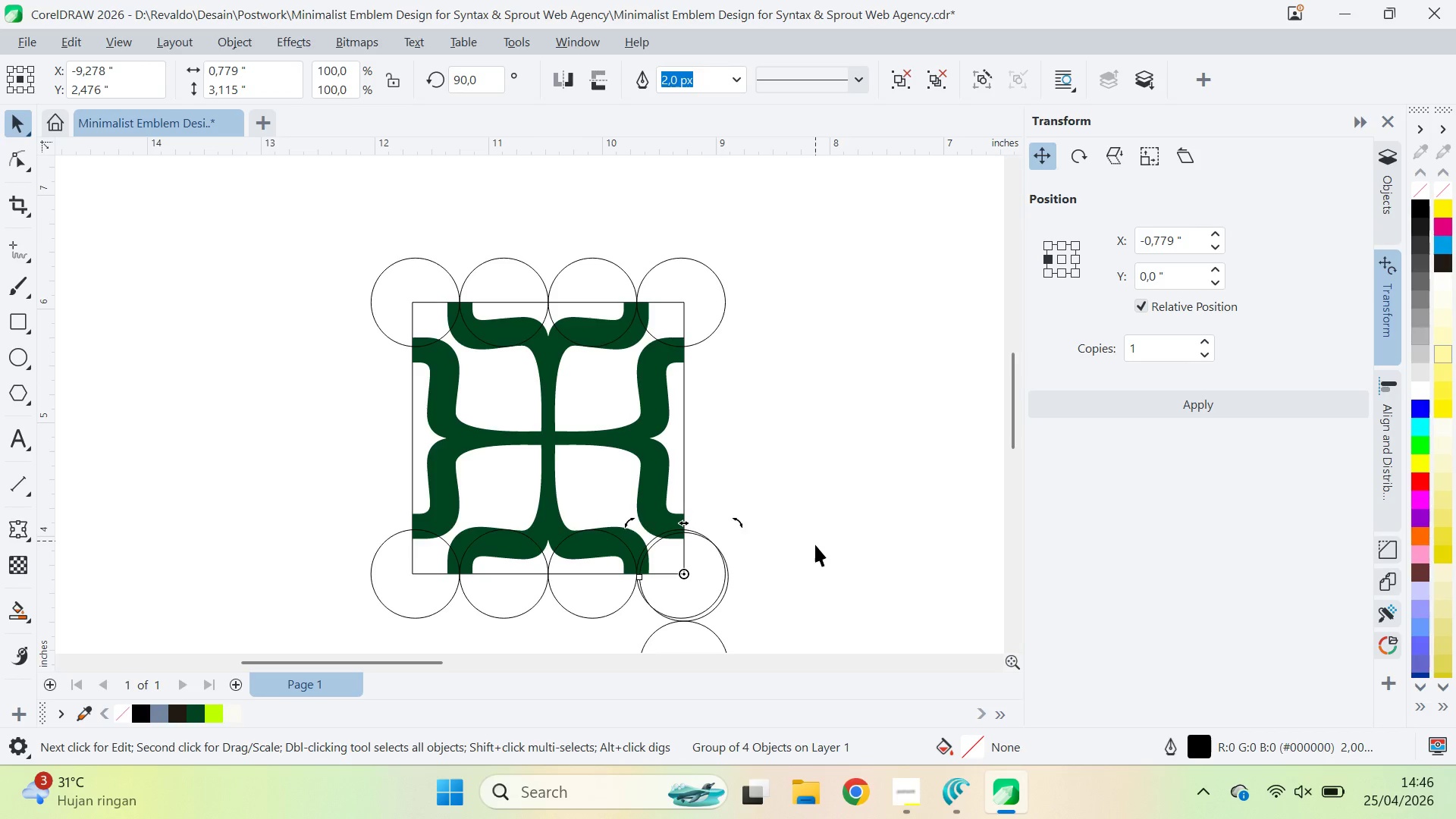 
right_click([502, 423])
 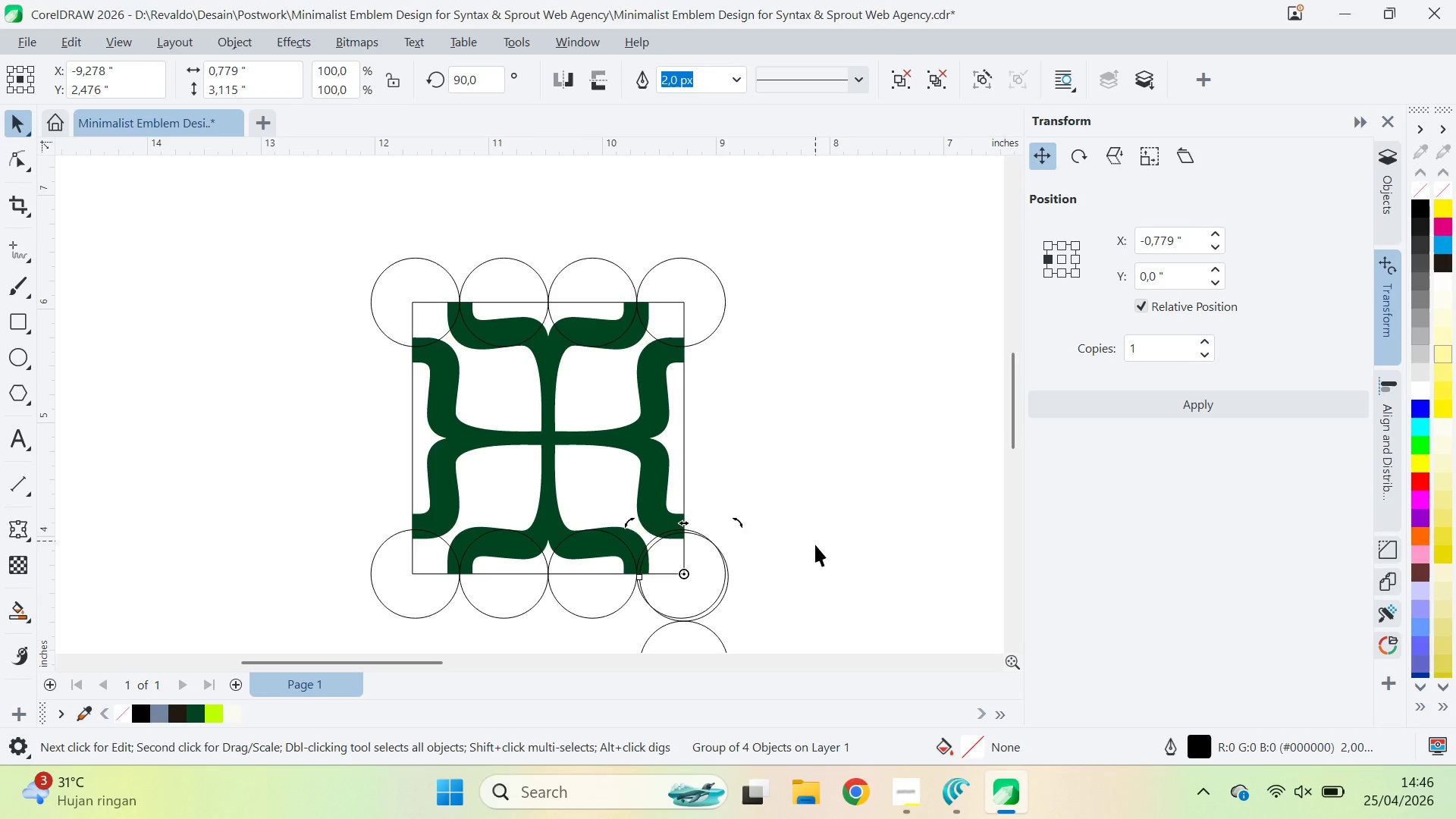 
left_click([815, 548])
 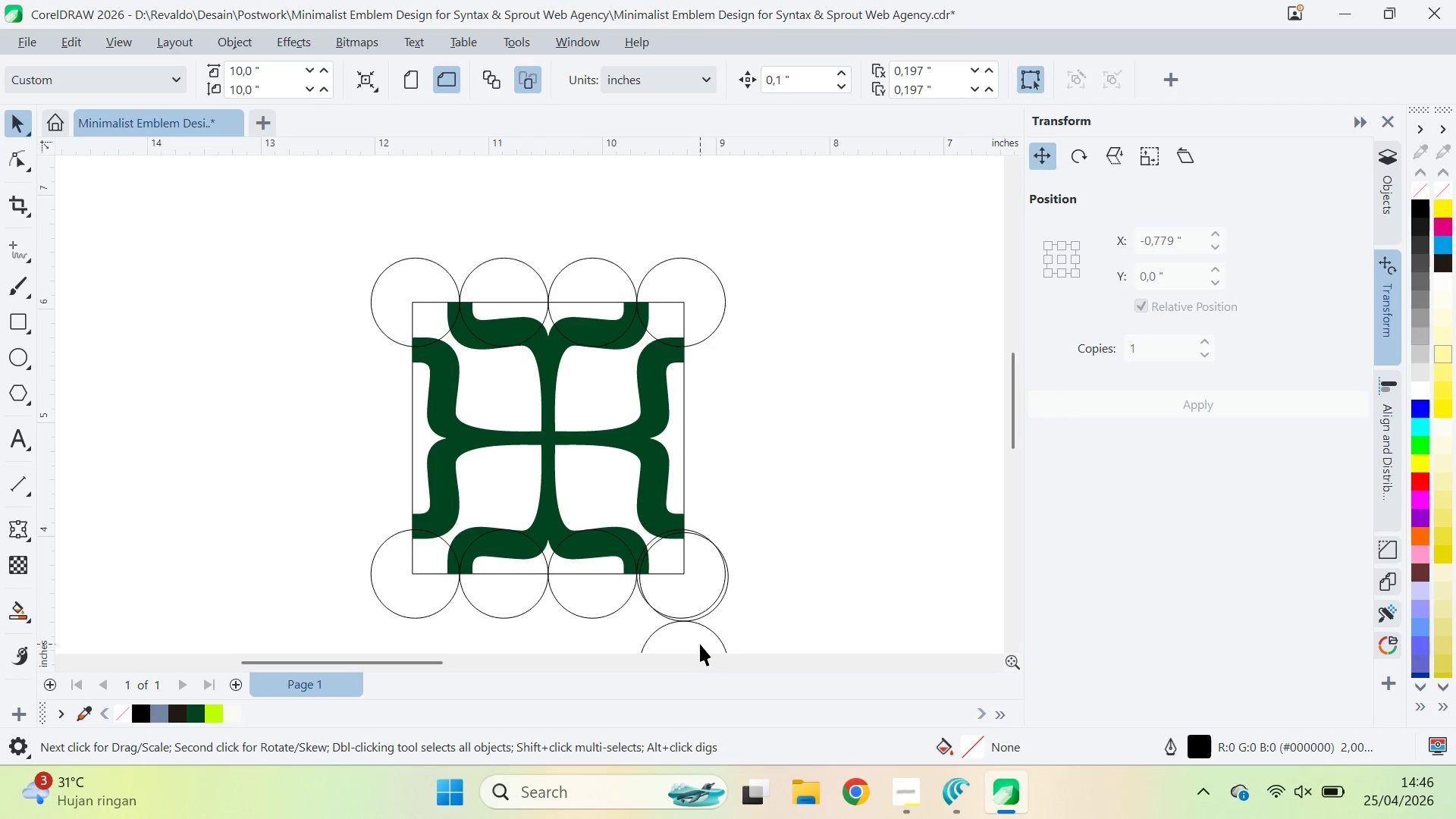 
left_click_drag(start_coordinate=[700, 636], to_coordinate=[835, 394])
 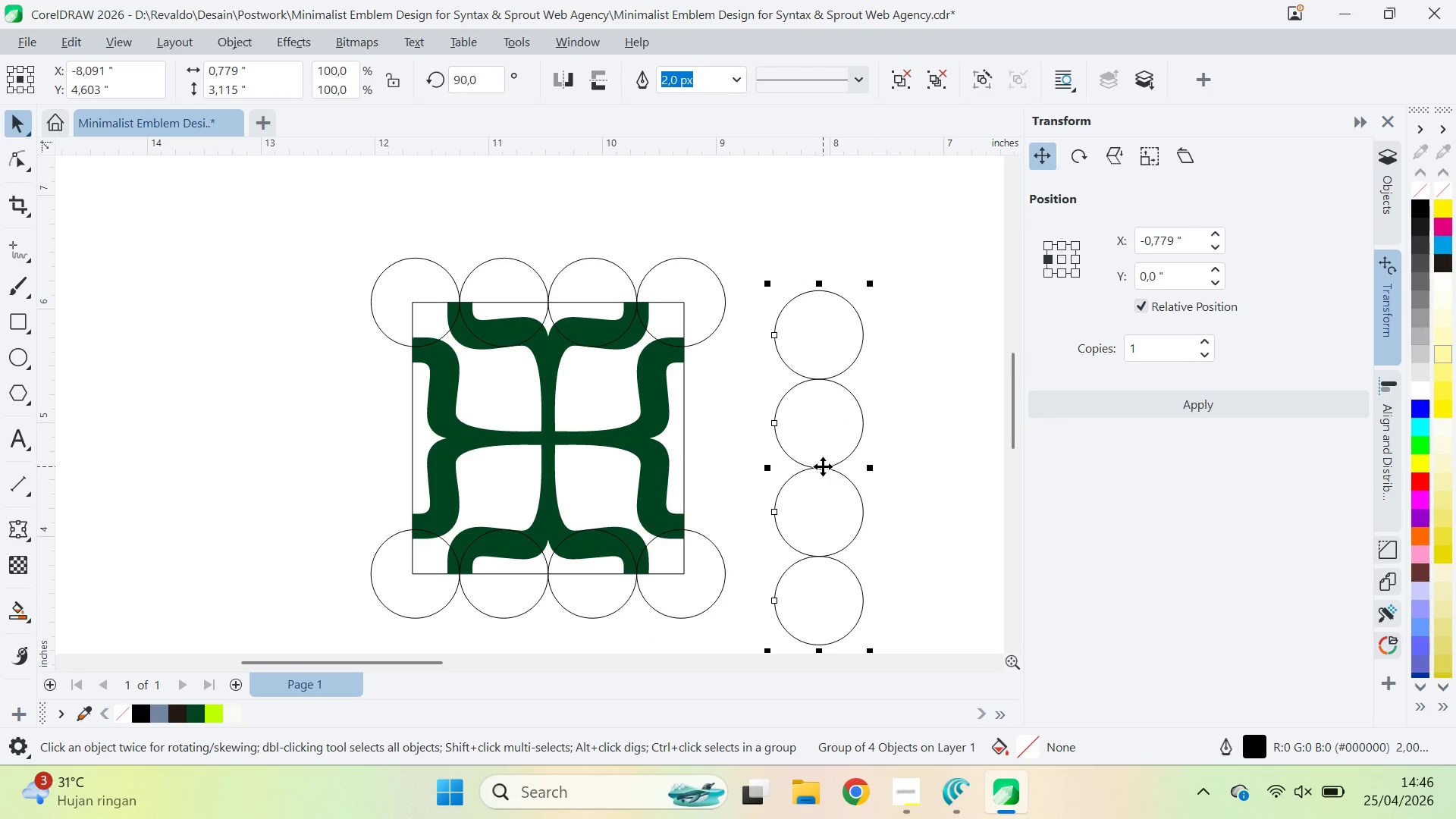 
left_click_drag(start_coordinate=[820, 467], to_coordinate=[688, 439])
 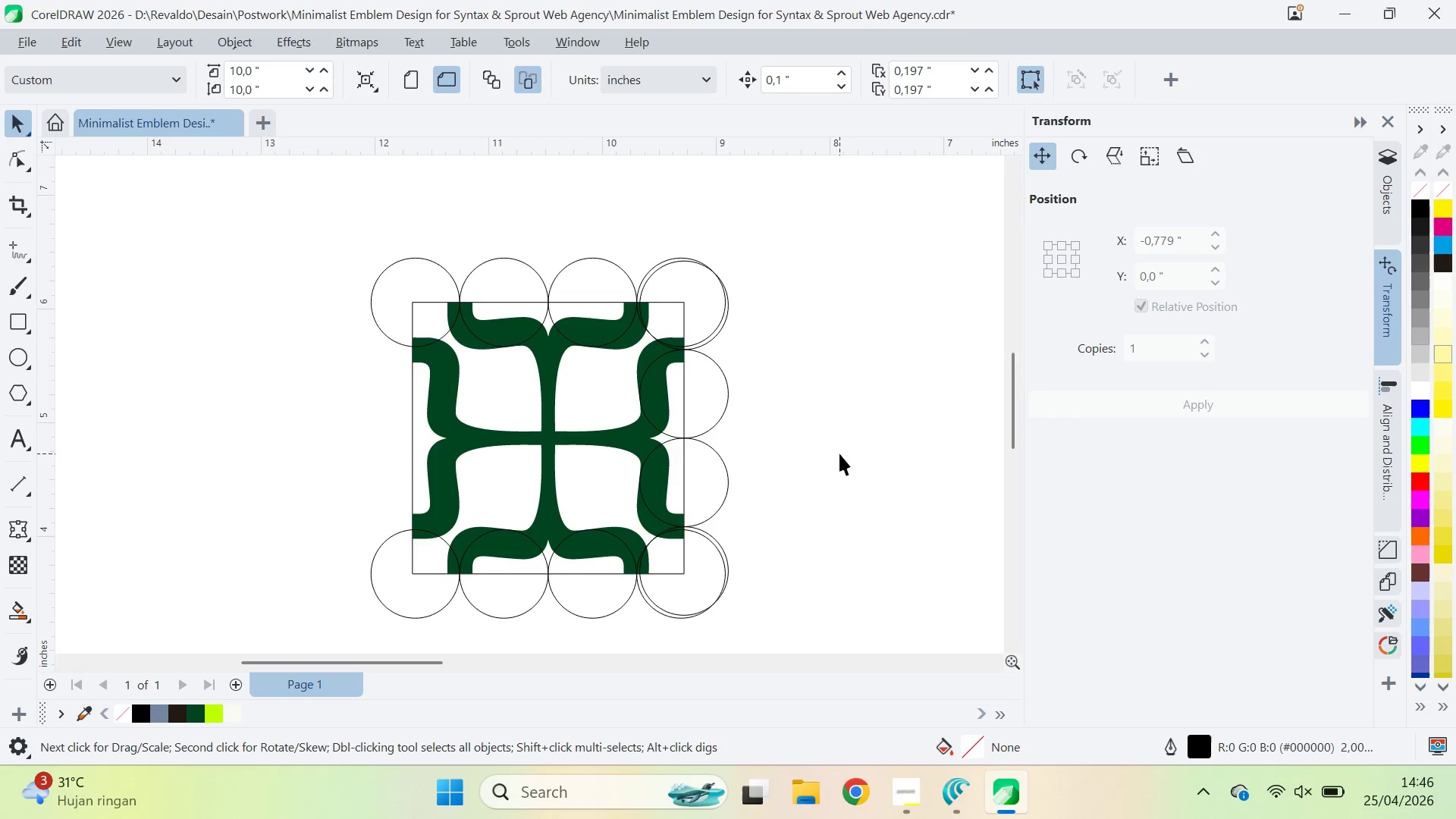 
key(Z)
 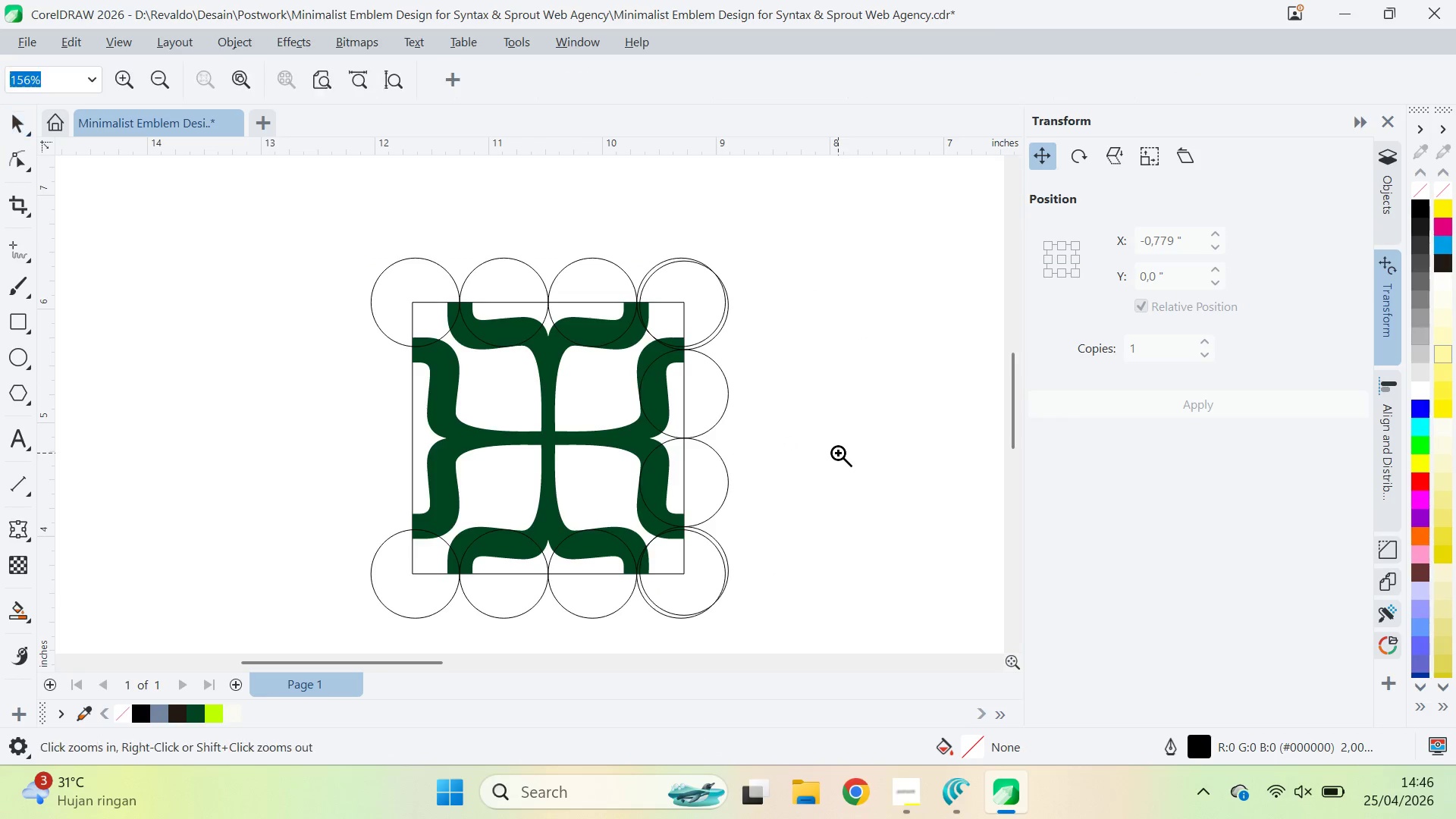 
right_click([838, 453])
 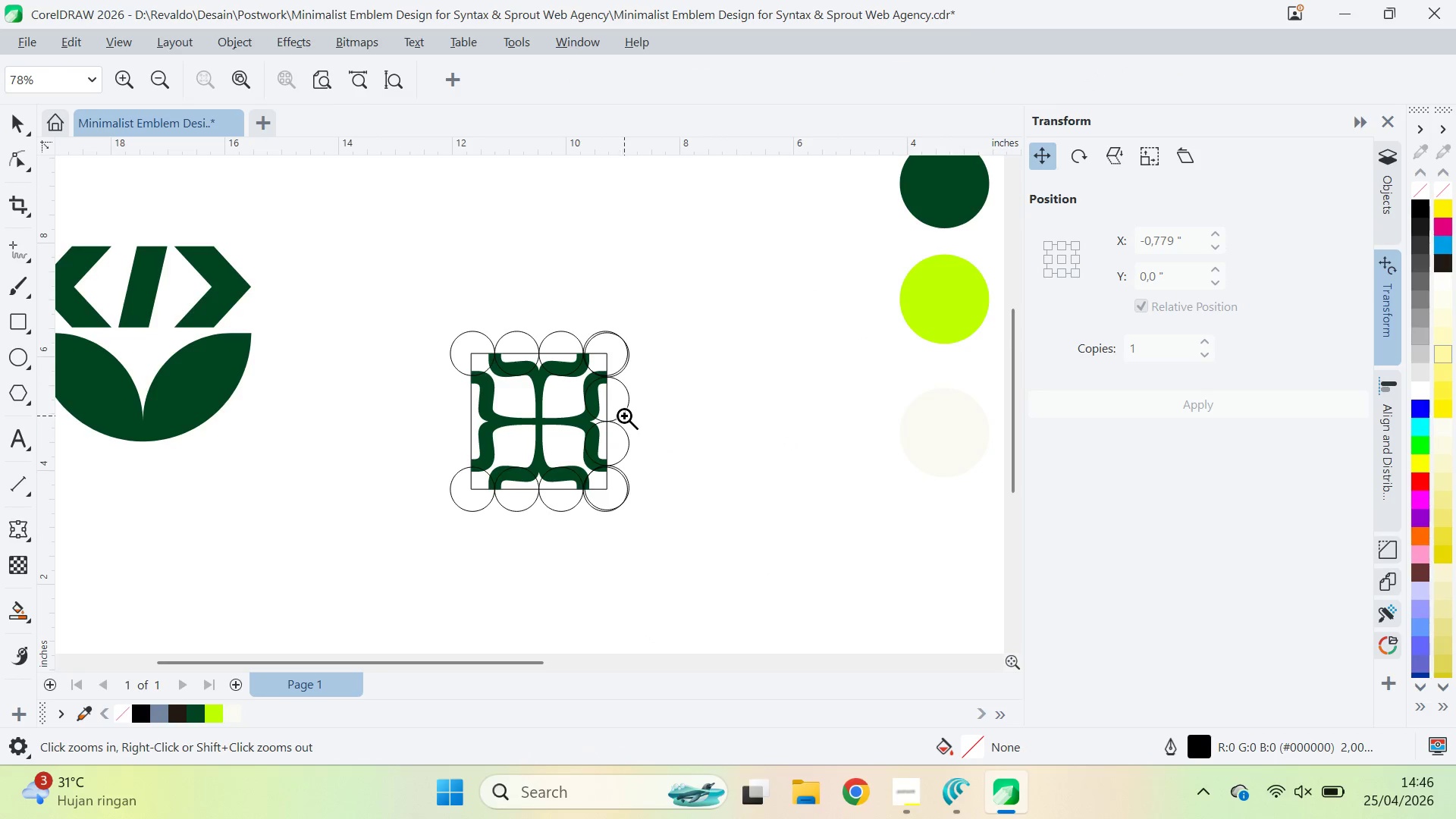 
left_click([624, 416])
 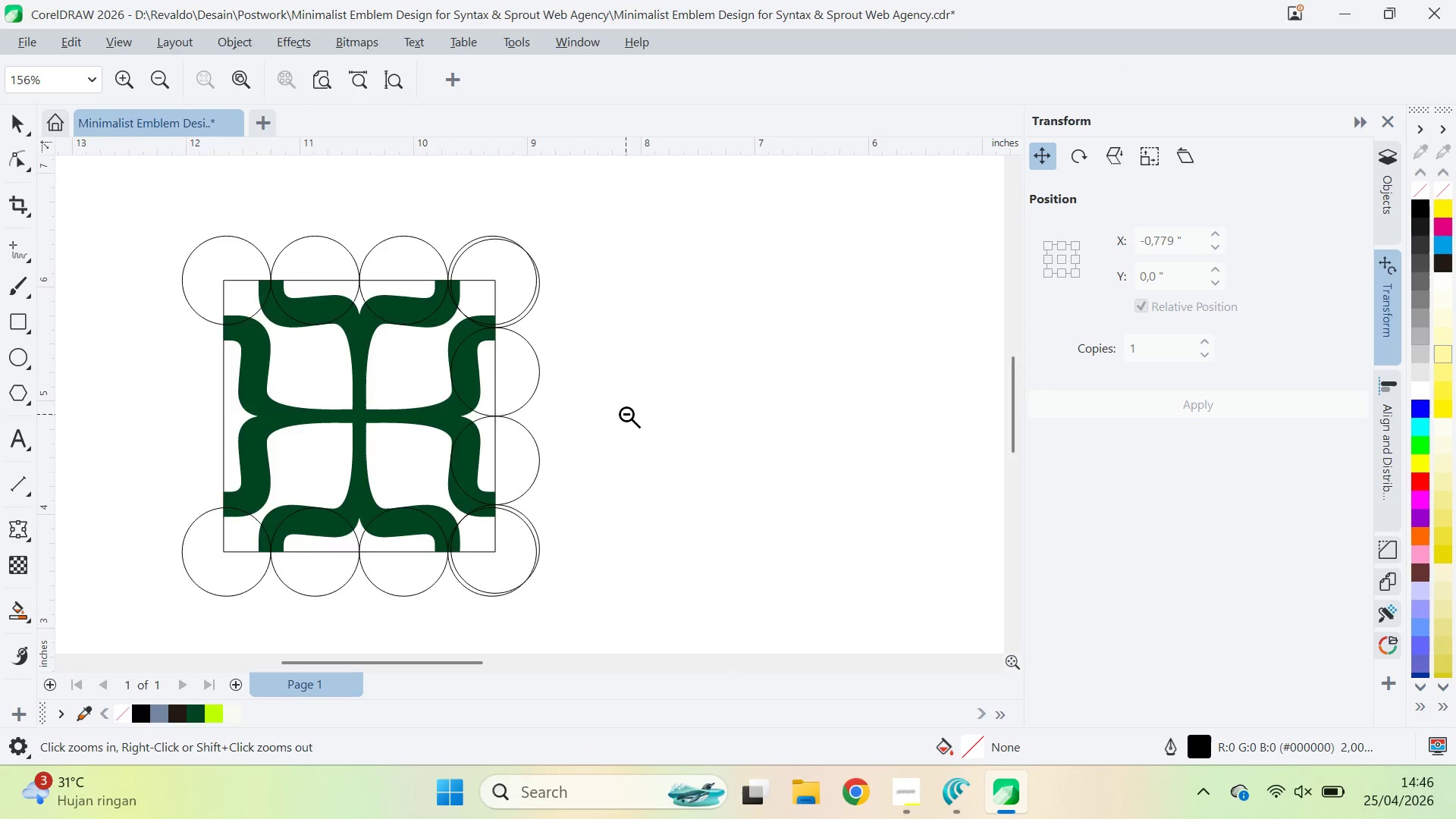 
key(Alt+Tab)
 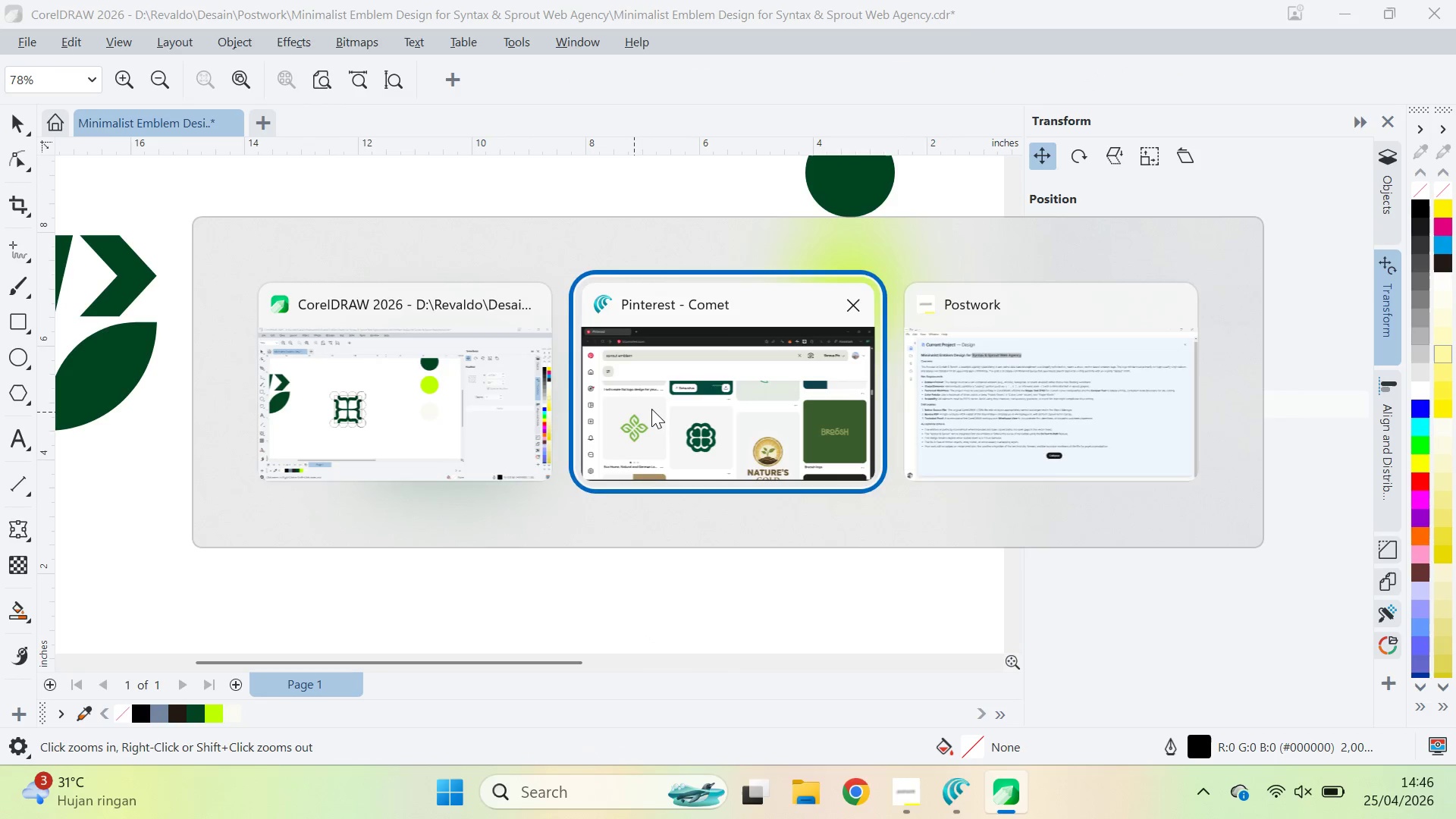 
key(Alt+Tab)